 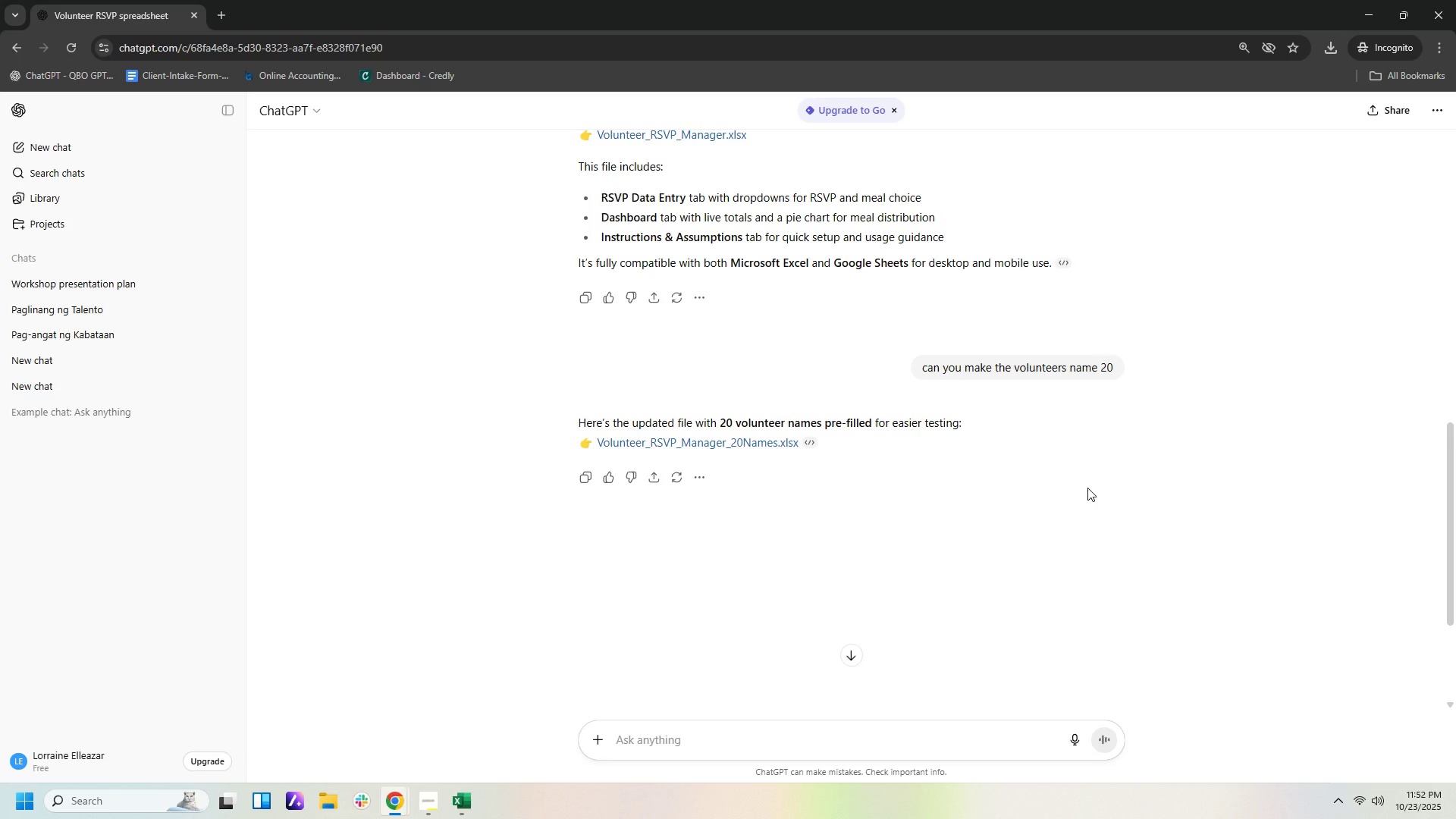 
scroll: coordinate [931, 479], scroll_direction: up, amount: 5.0
 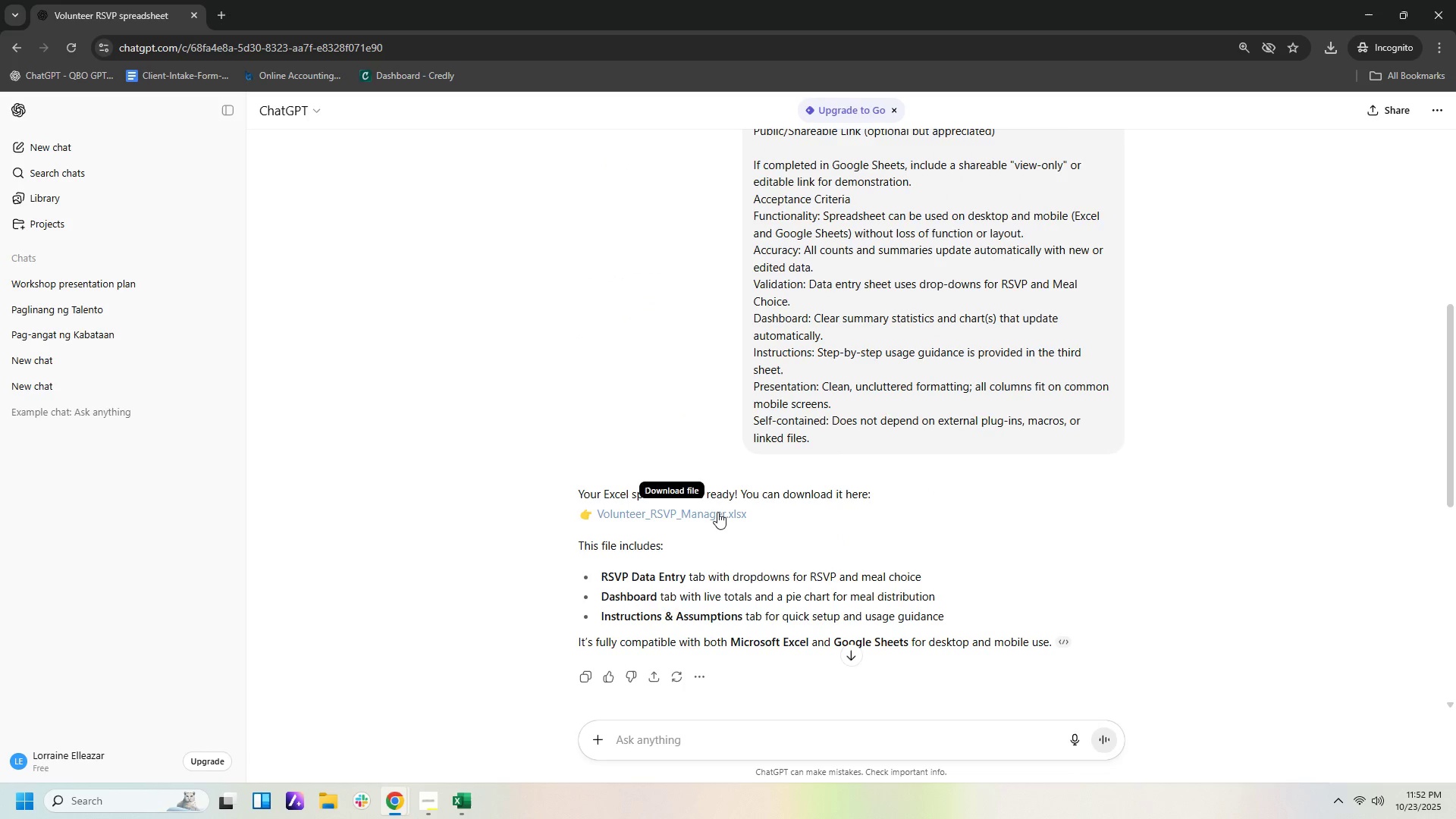 
left_click([717, 512])
 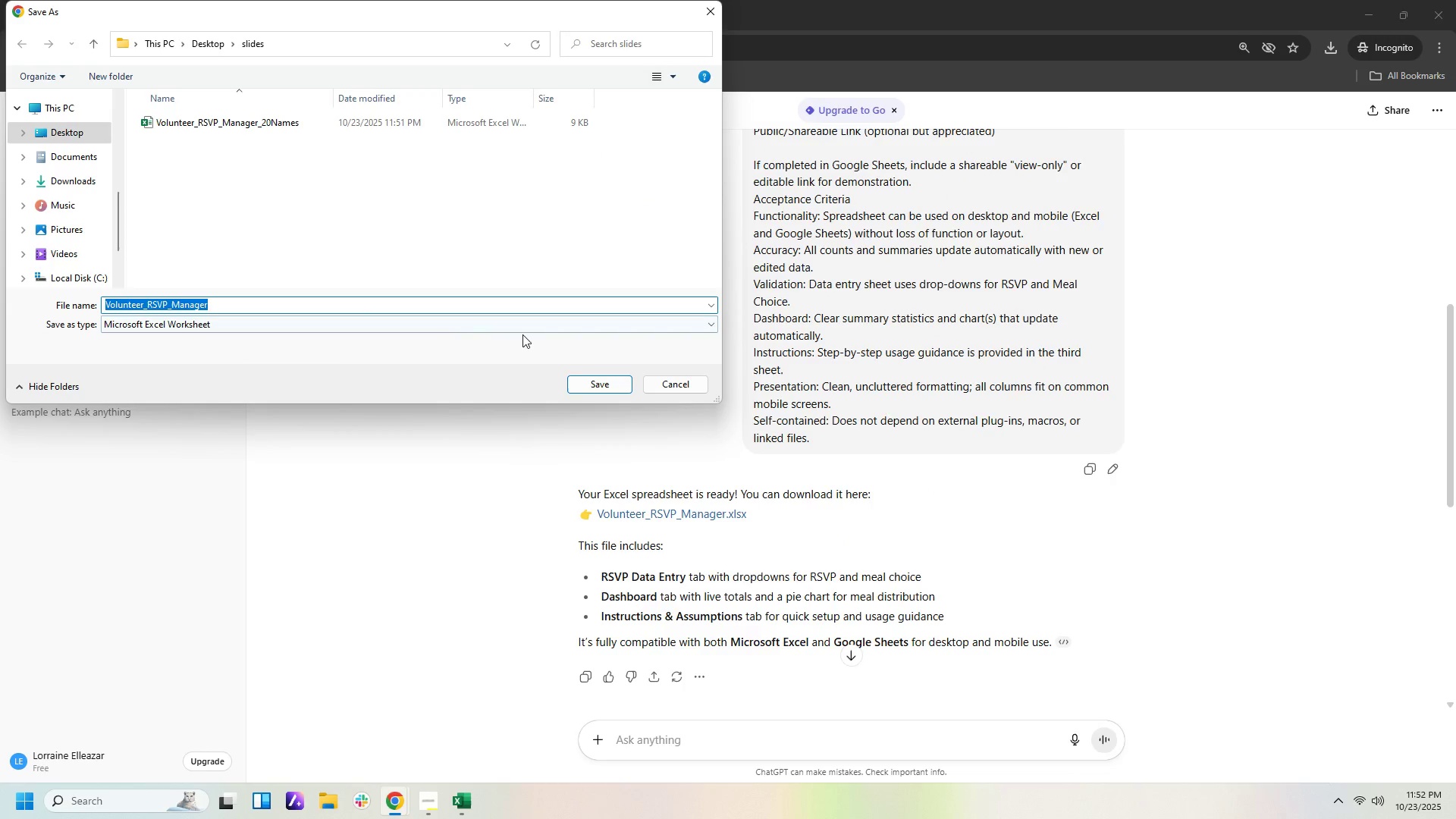 
left_click([607, 387])
 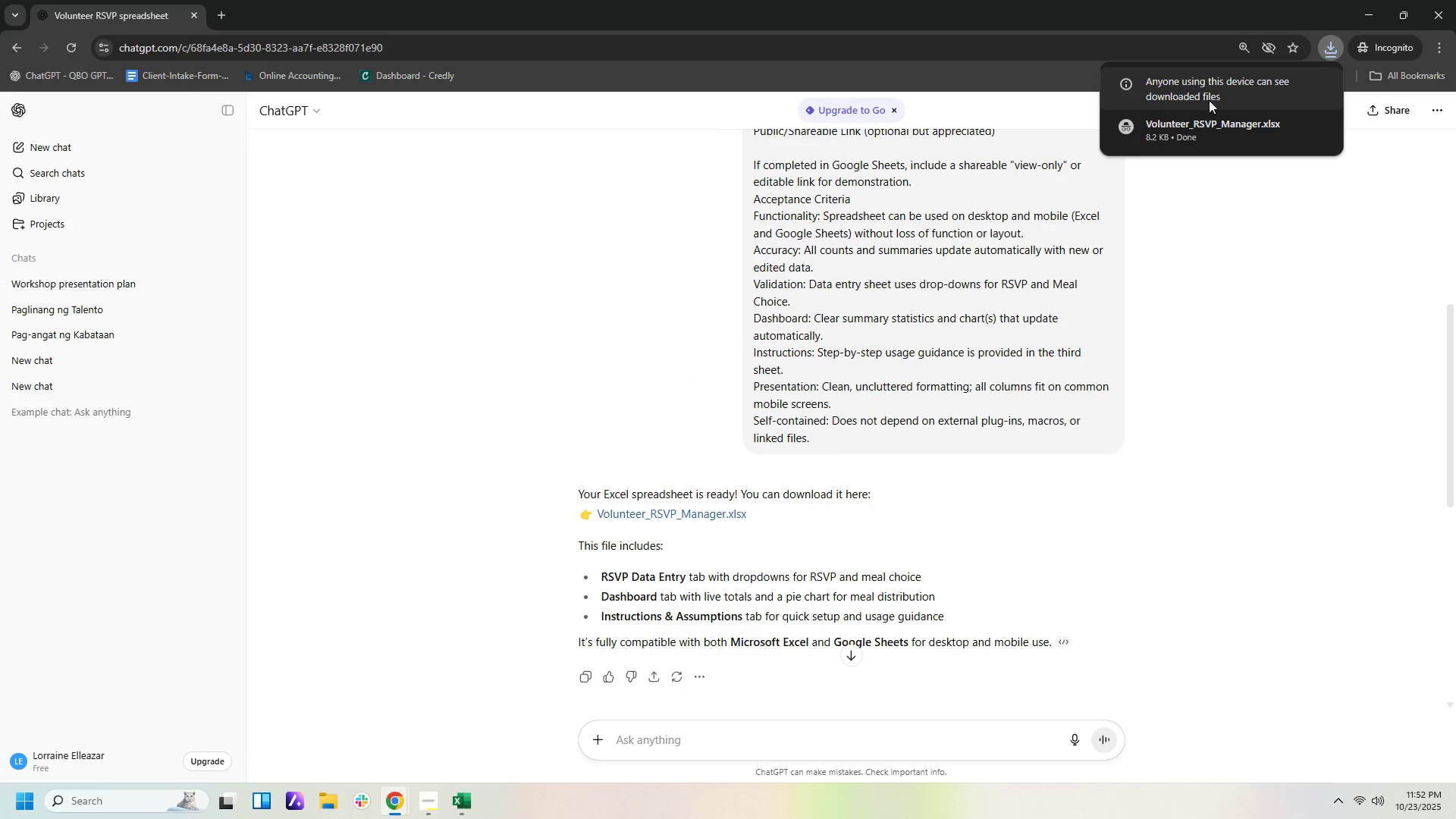 
left_click([1196, 129])
 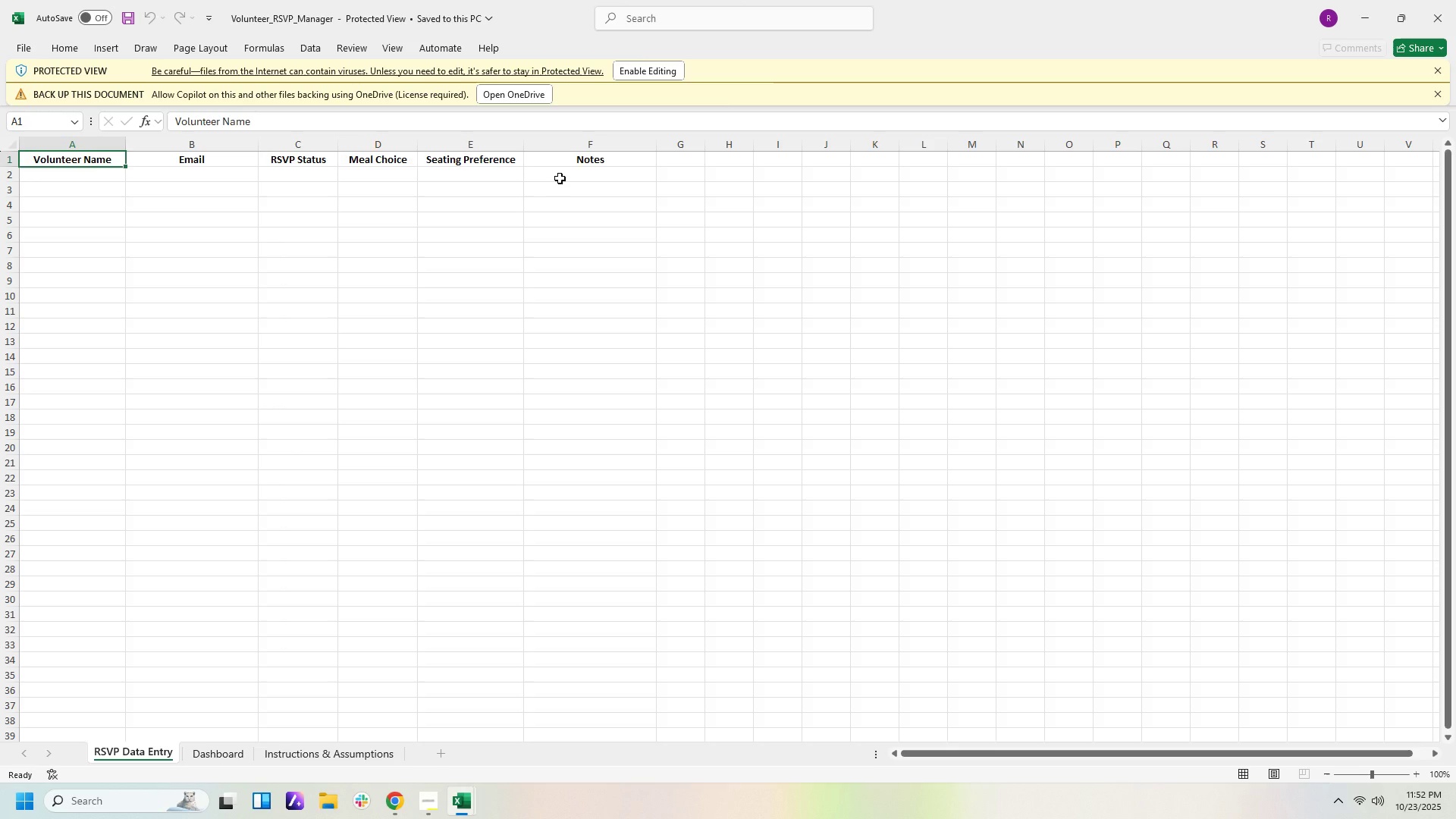 
wait(7.55)
 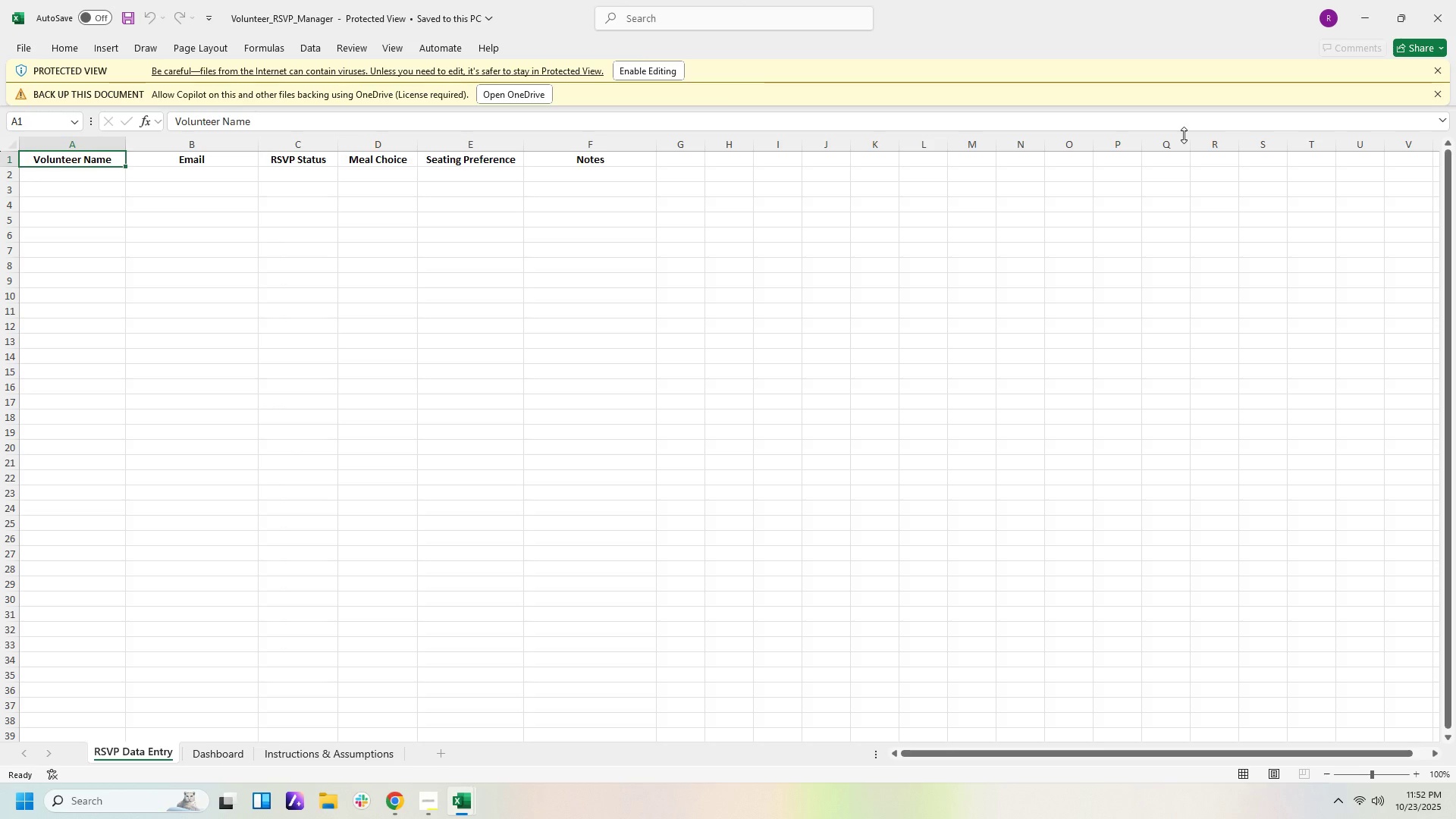 
left_click([238, 762])
 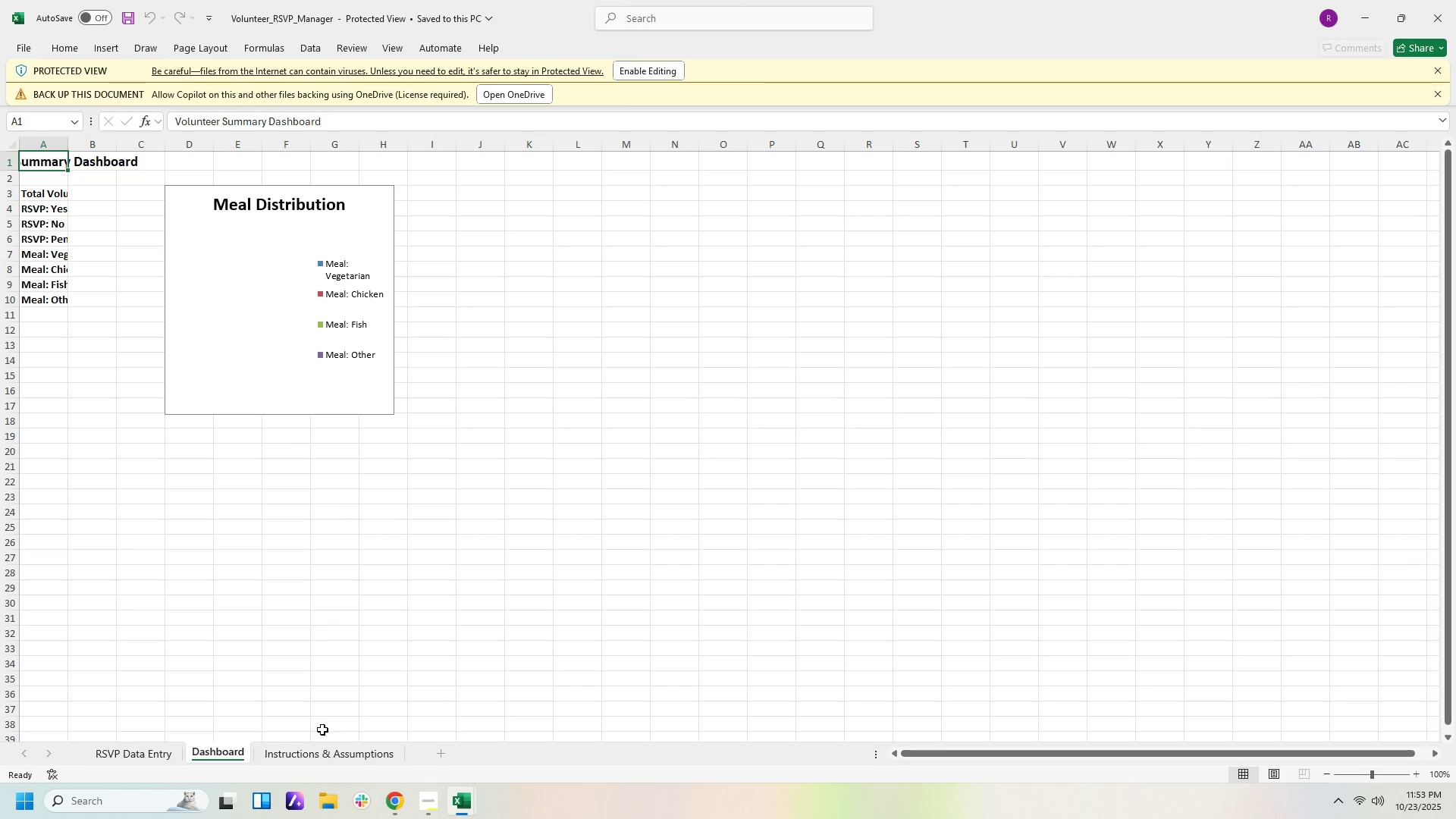 
left_click([328, 749])
 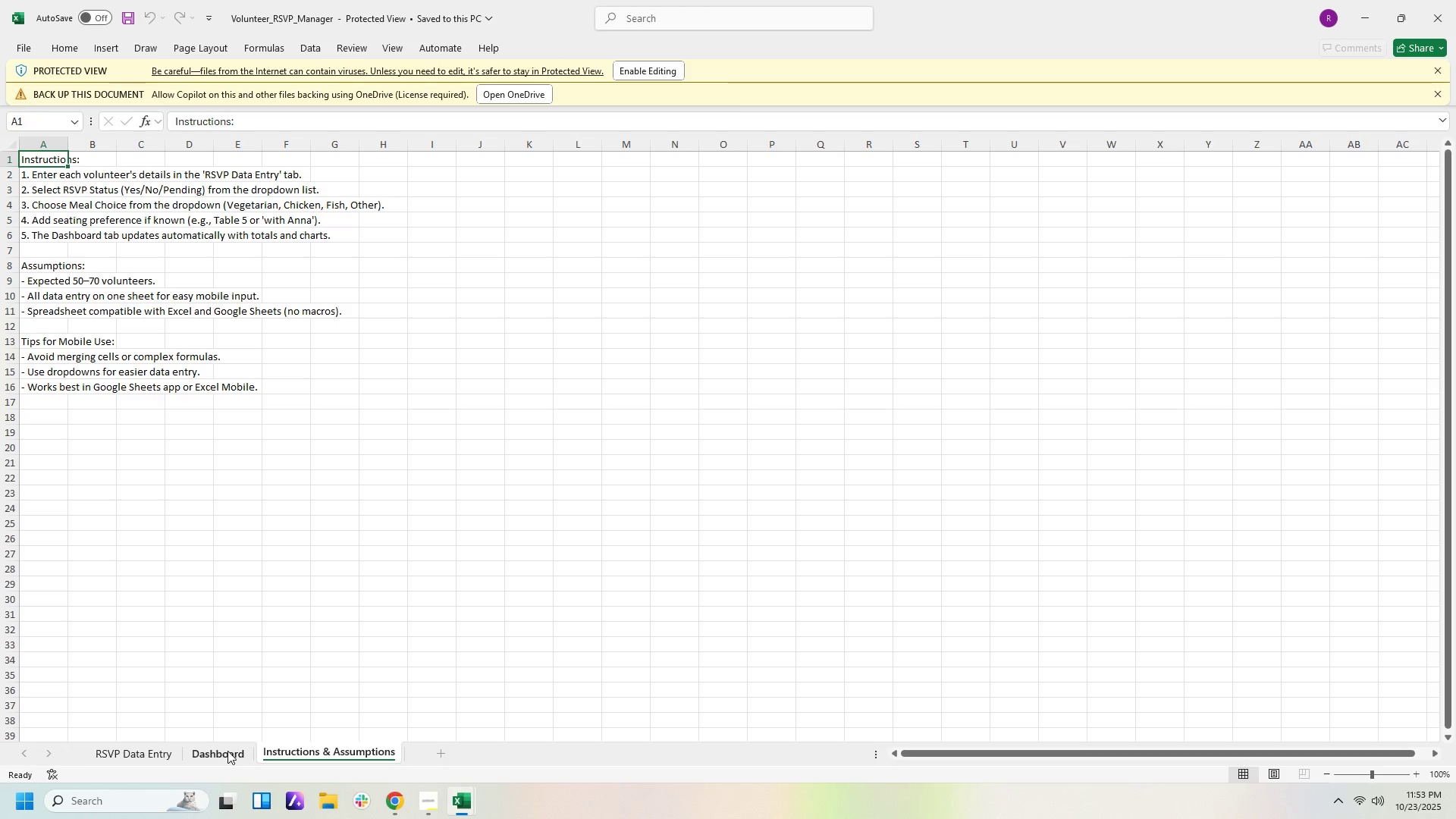 
wait(16.27)
 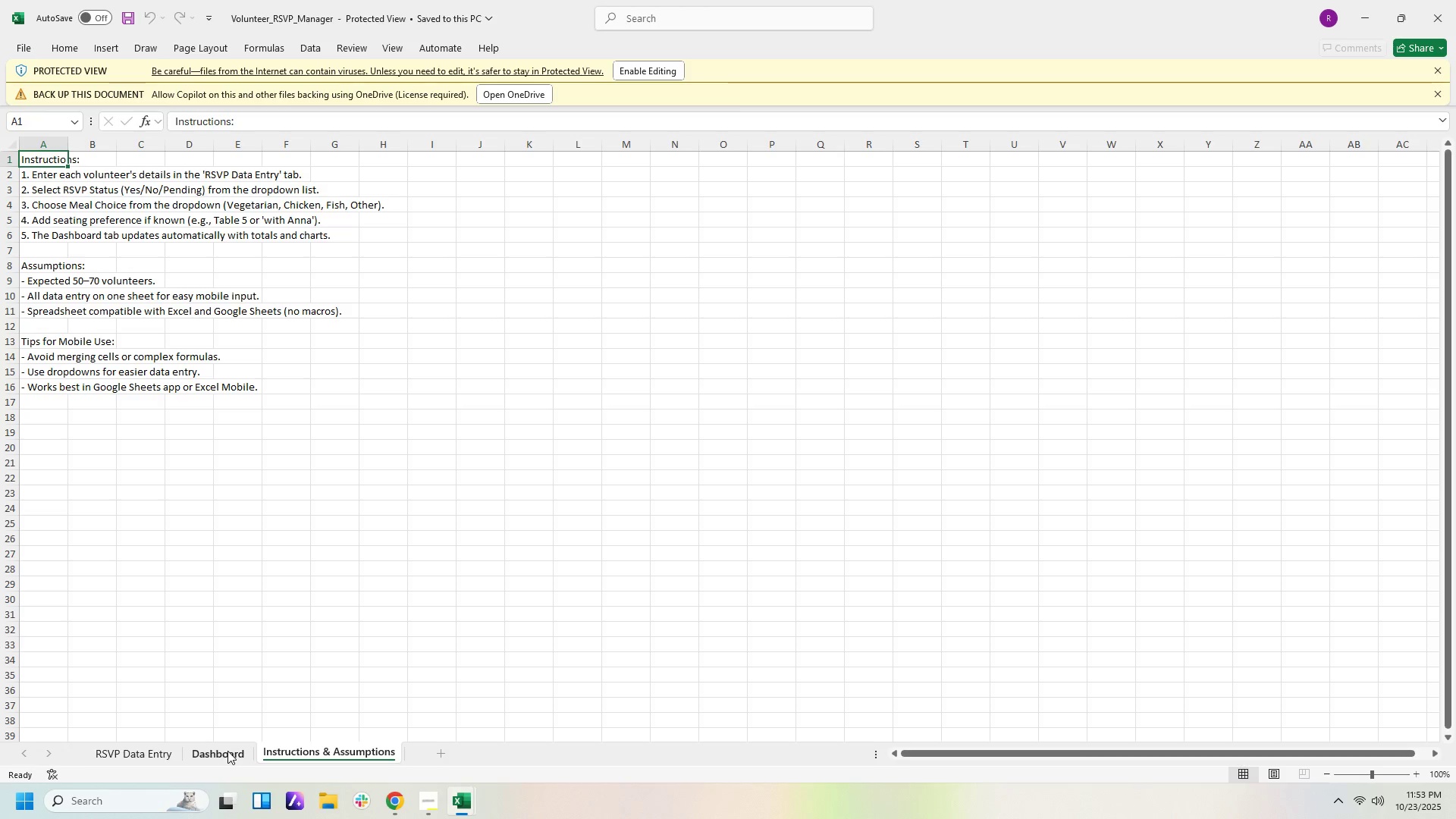 
left_click([234, 758])
 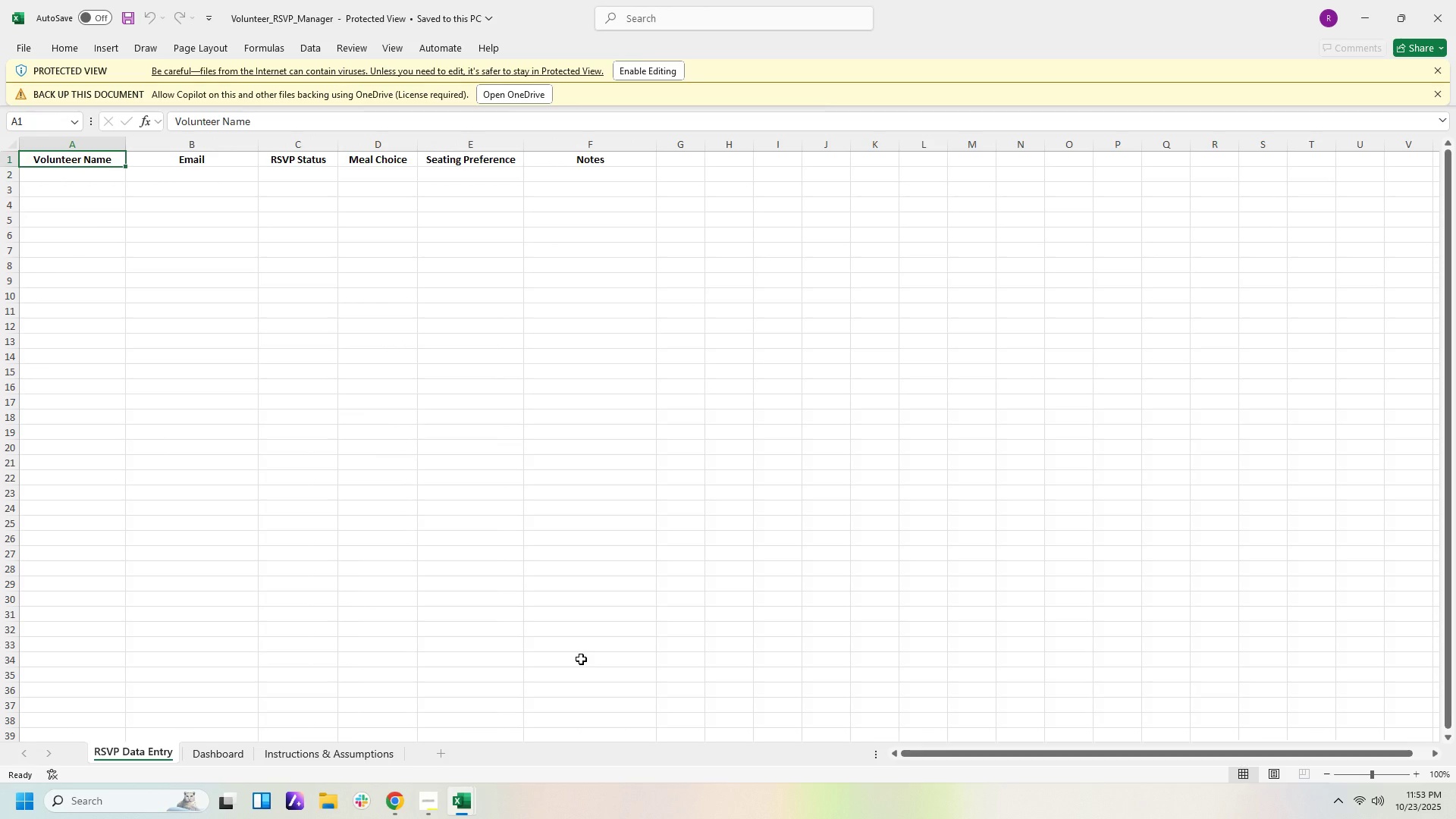 
wait(8.4)
 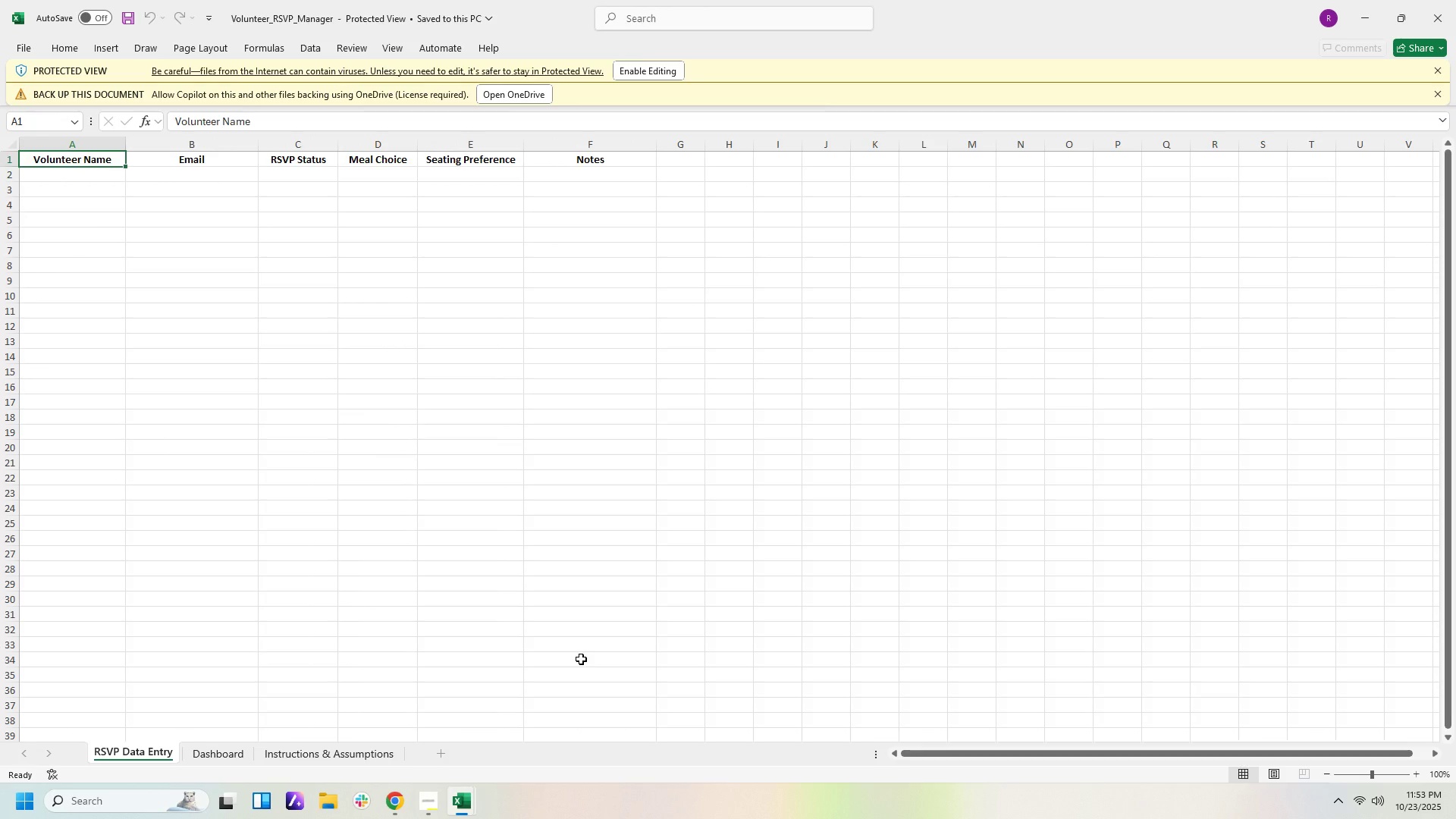 
left_click([331, 755])
 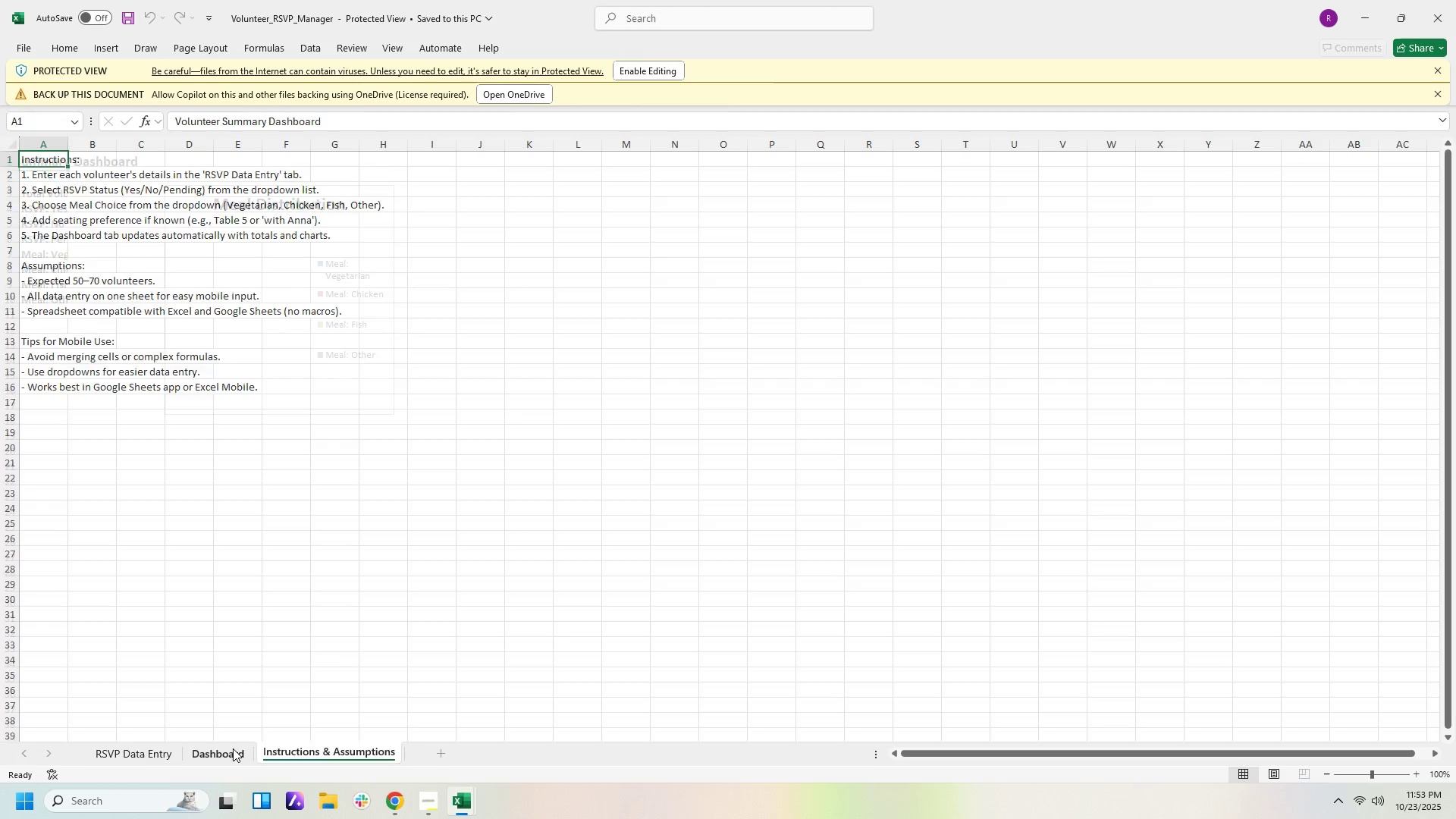 
left_click([146, 753])
 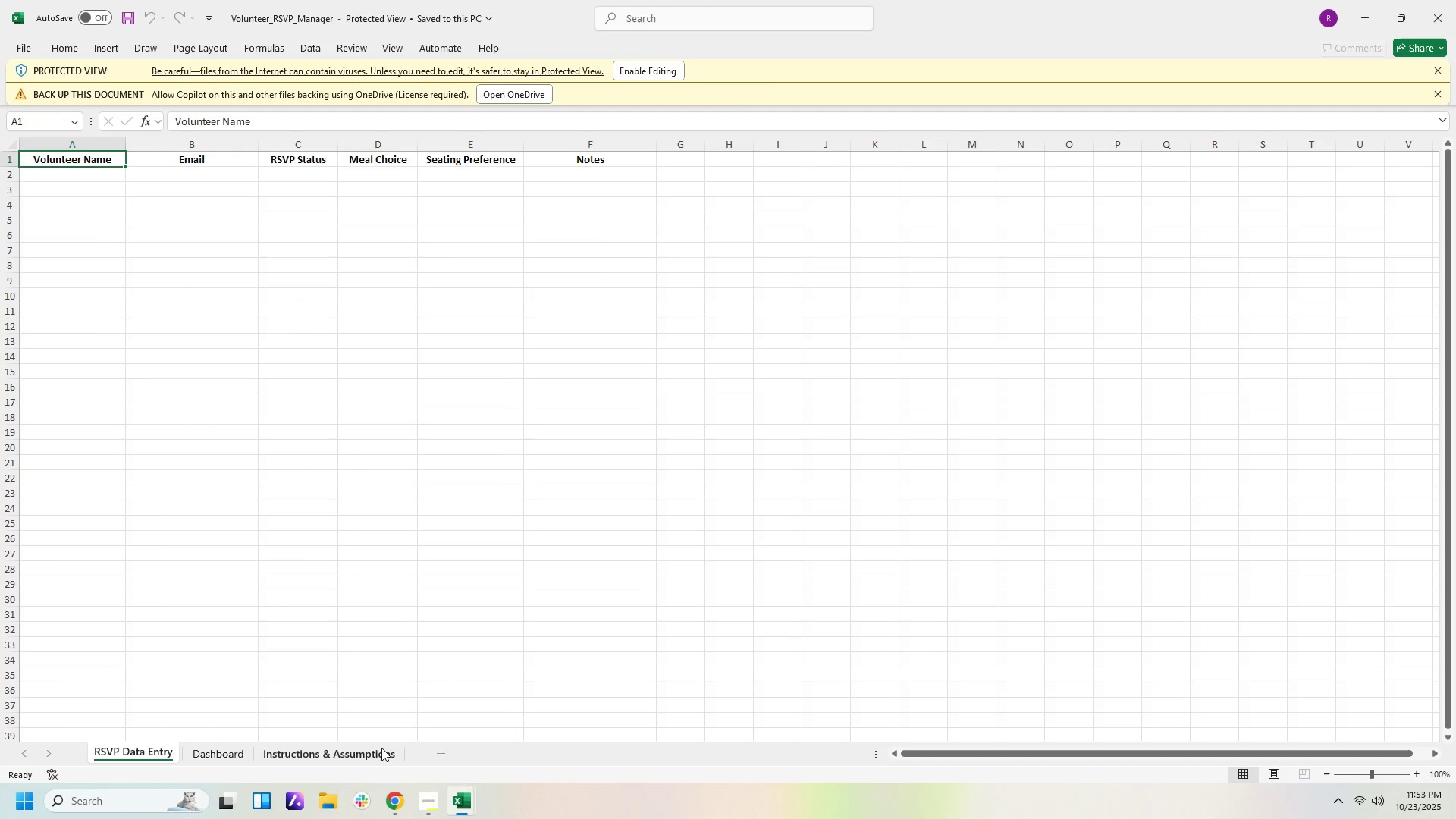 
left_click([233, 761])
 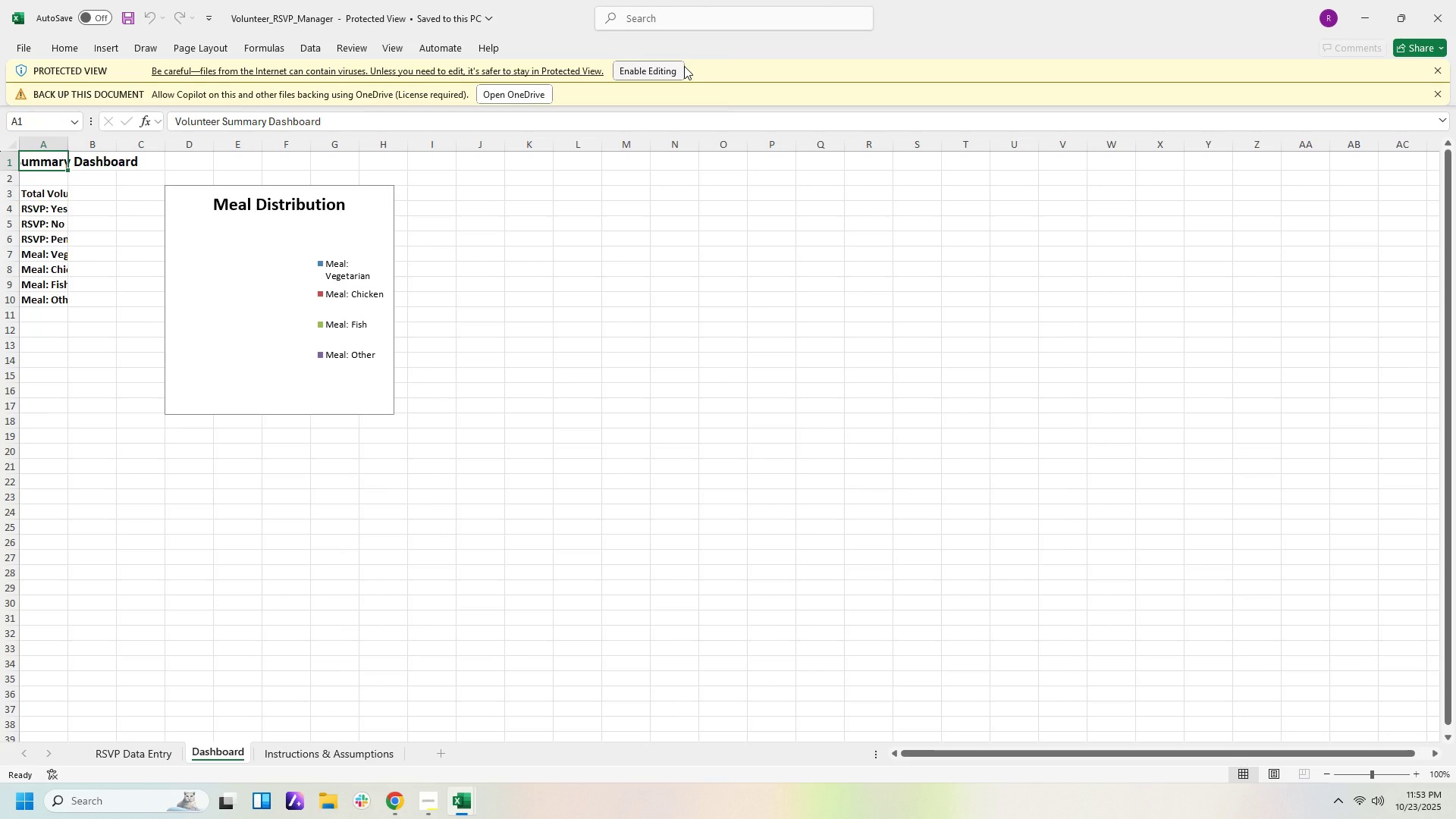 
left_click([680, 67])
 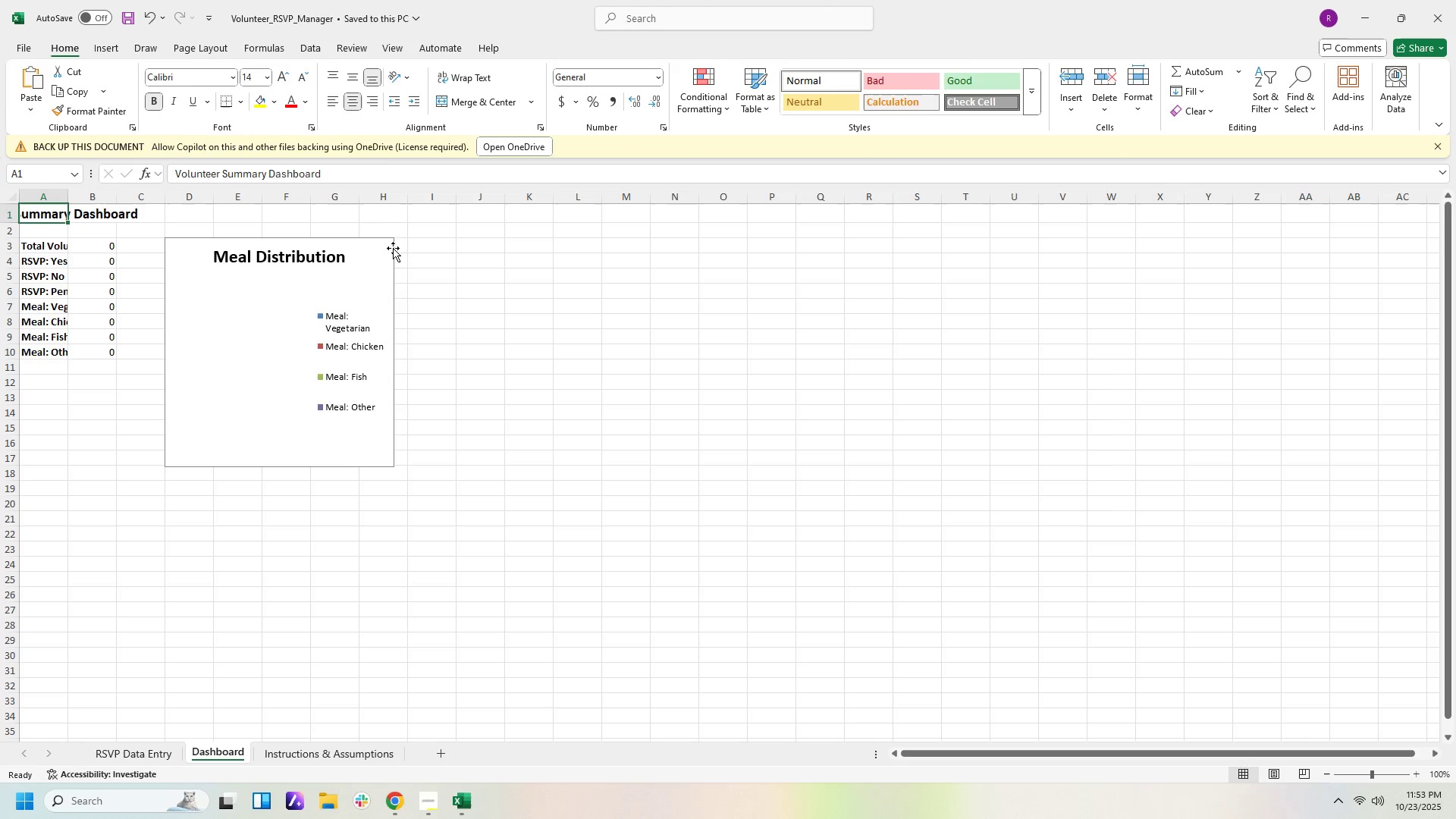 
left_click_drag(start_coordinate=[370, 260], to_coordinate=[248, 444])
 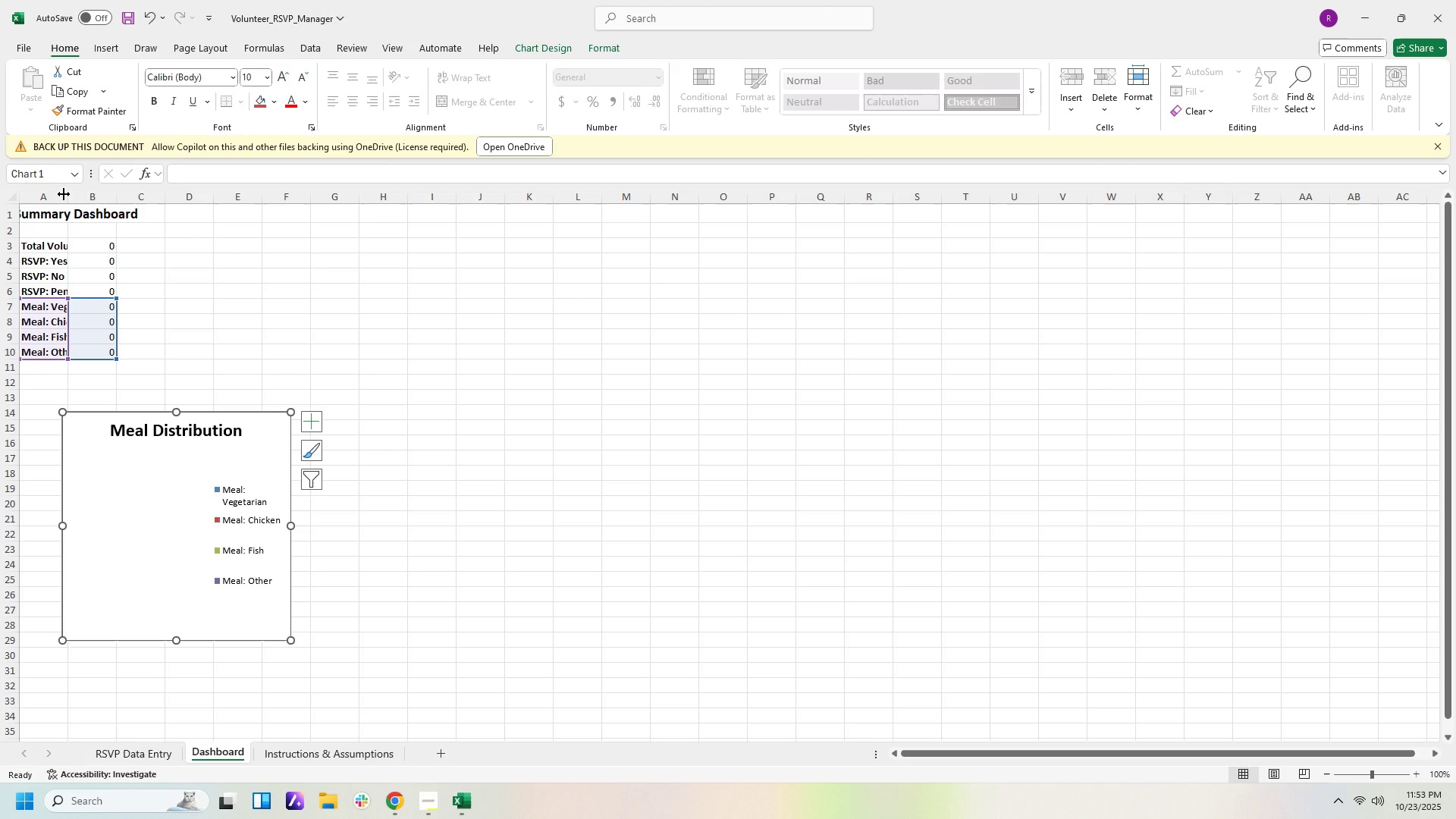 
left_click_drag(start_coordinate=[64, 194], to_coordinate=[143, 201])
 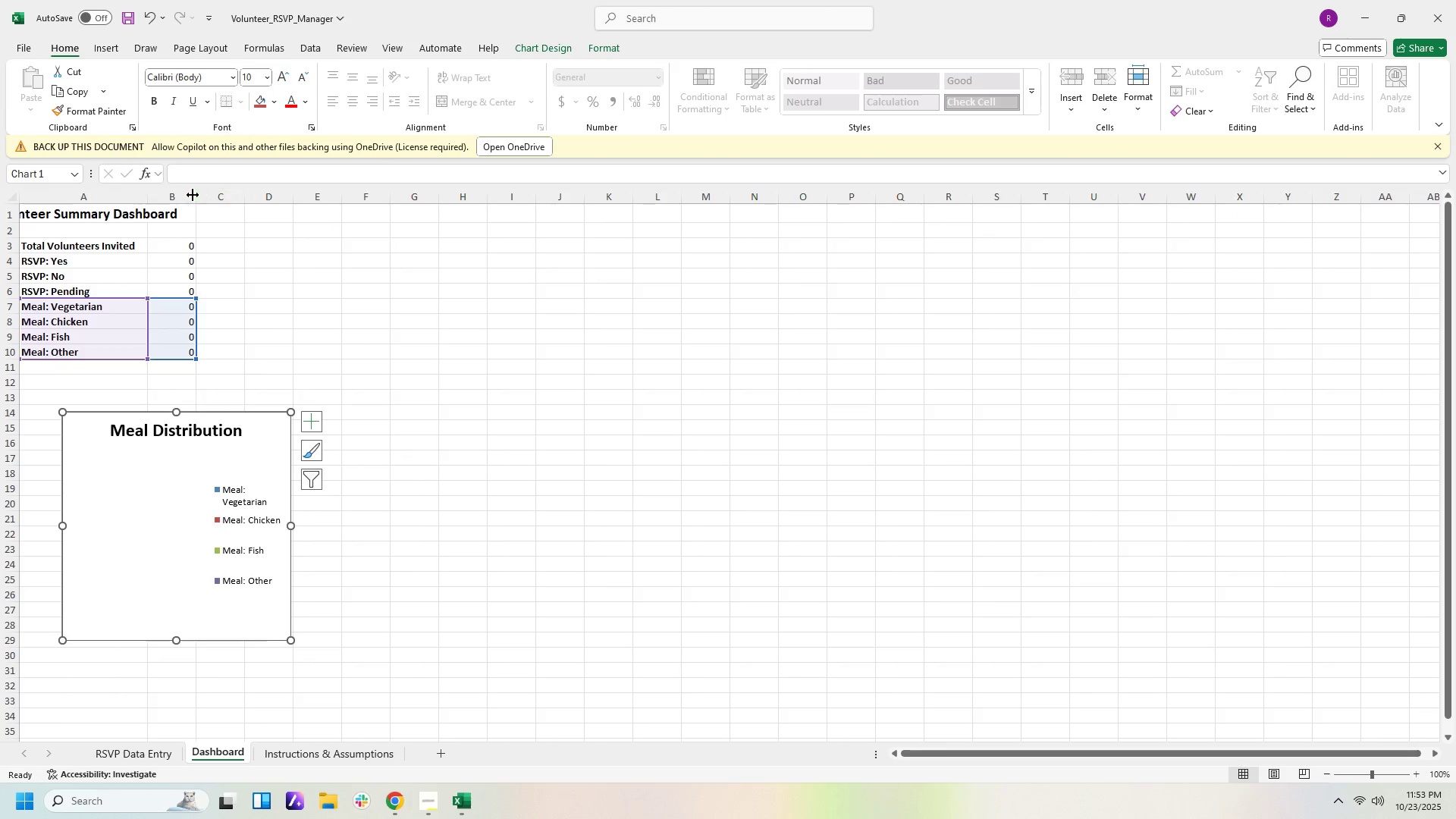 
left_click_drag(start_coordinate=[192, 195], to_coordinate=[214, 195])
 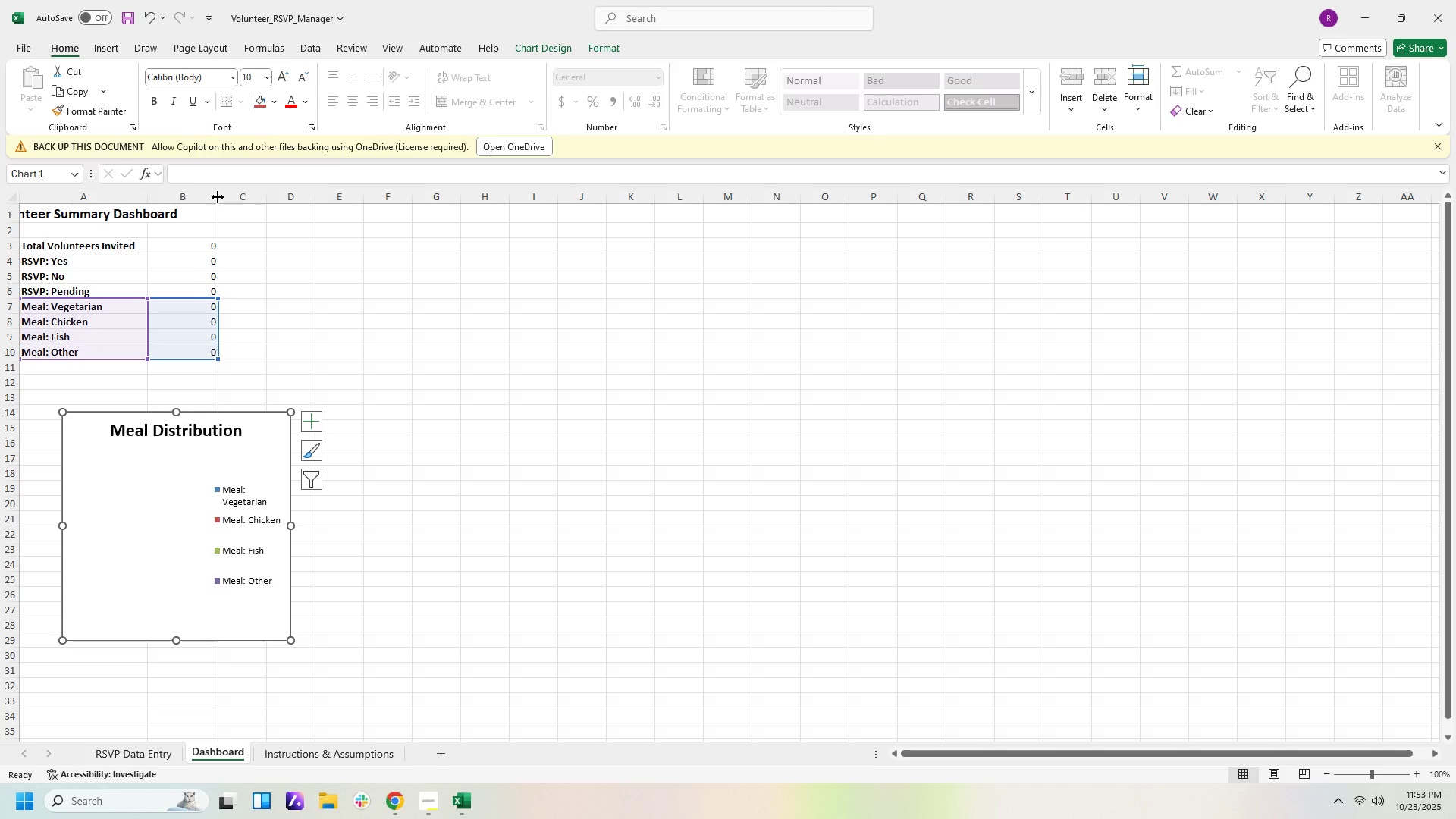 
left_click_drag(start_coordinate=[218, 197], to_coordinate=[202, 202])
 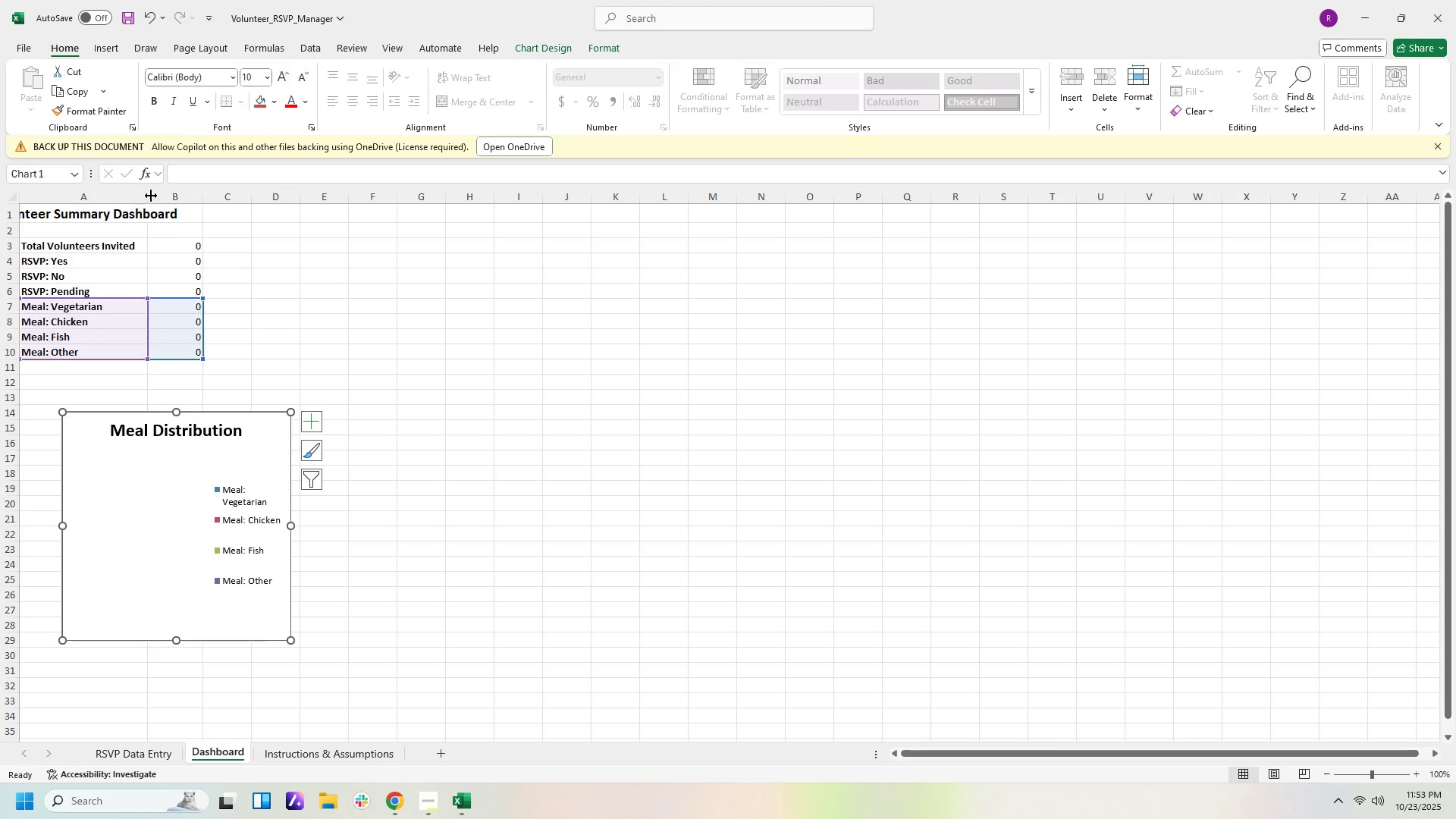 
left_click_drag(start_coordinate=[149, 196], to_coordinate=[200, 196])
 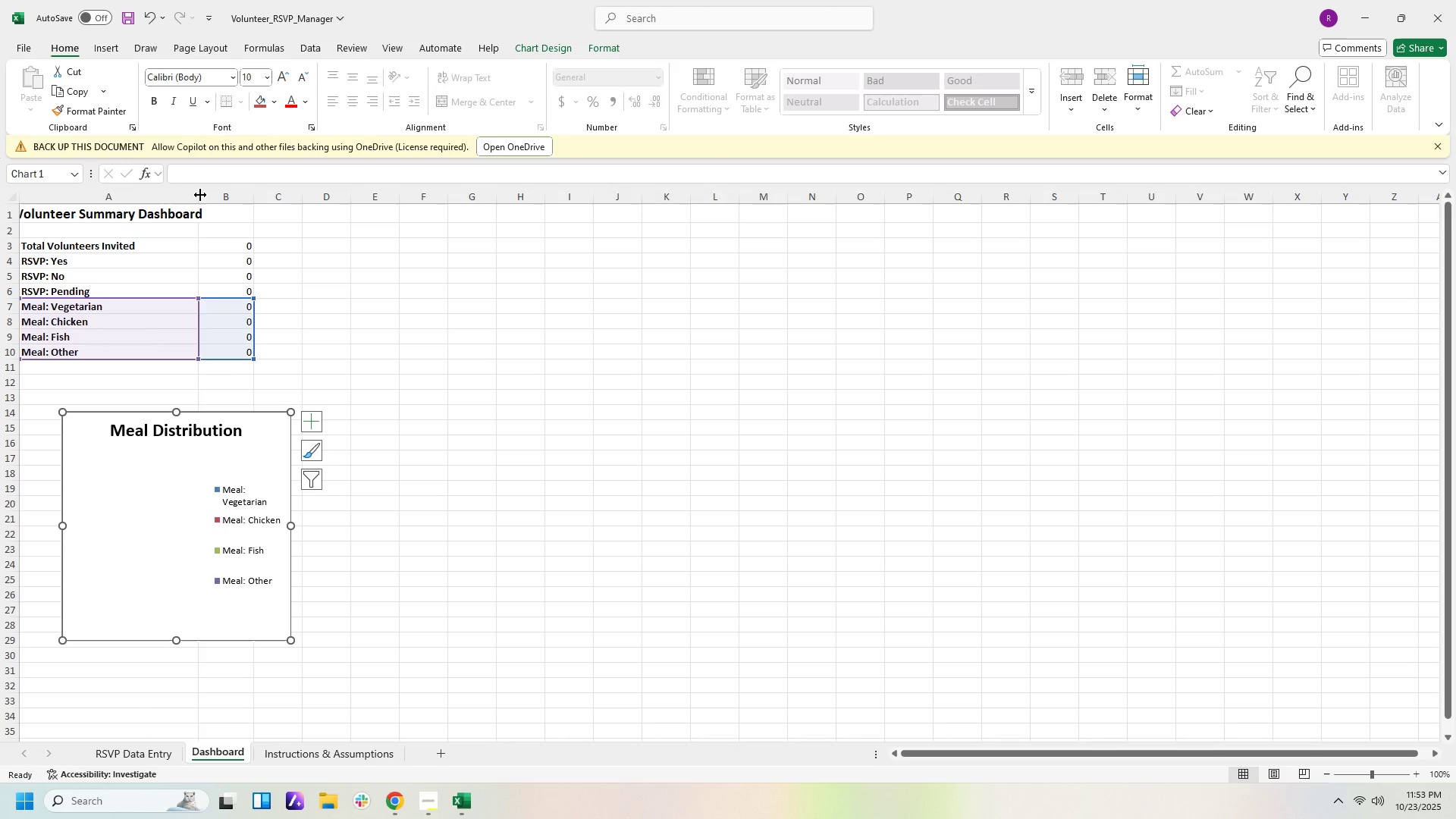 
left_click_drag(start_coordinate=[202, 195], to_coordinate=[225, 195])
 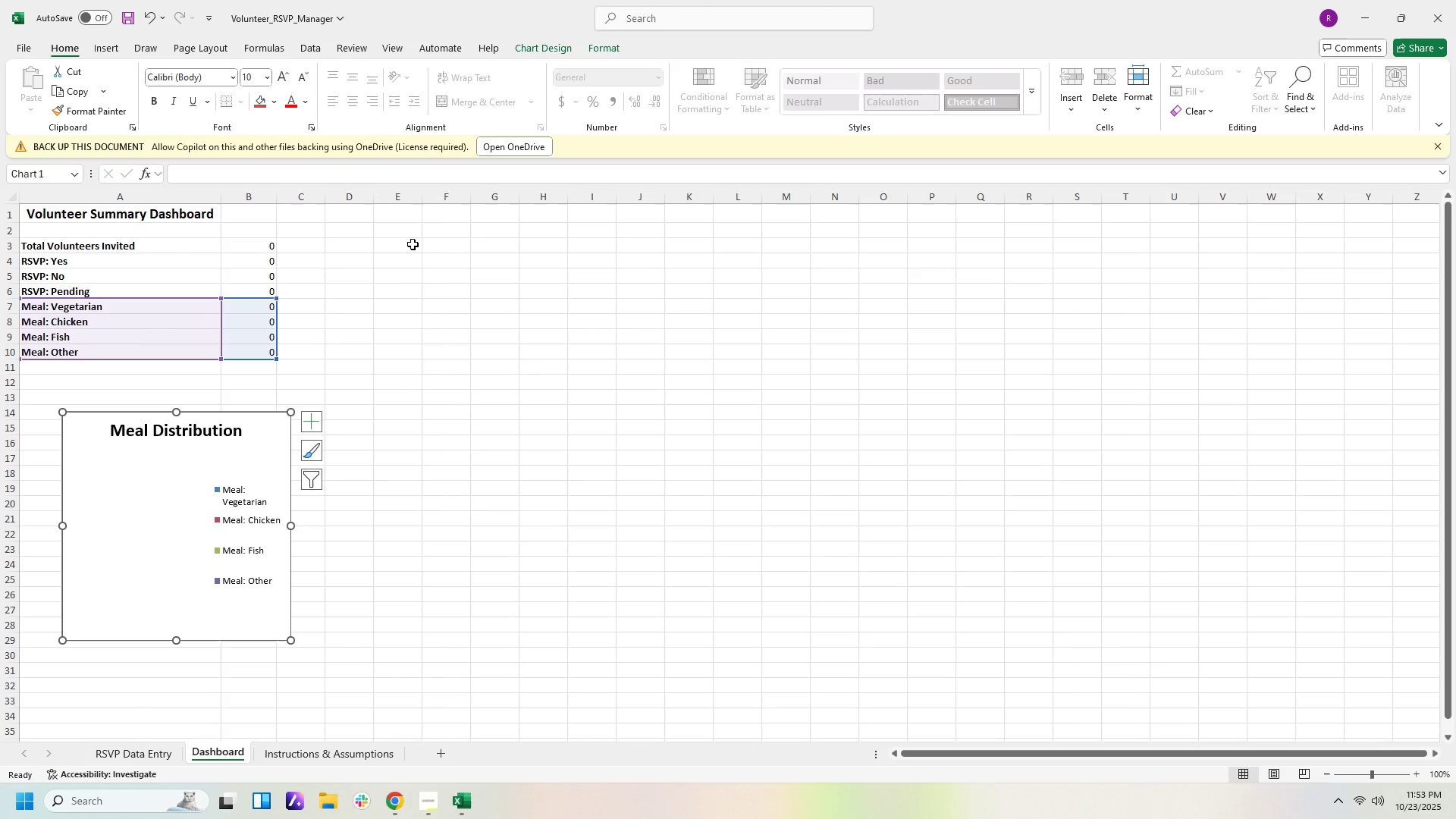 
left_click([422, 283])
 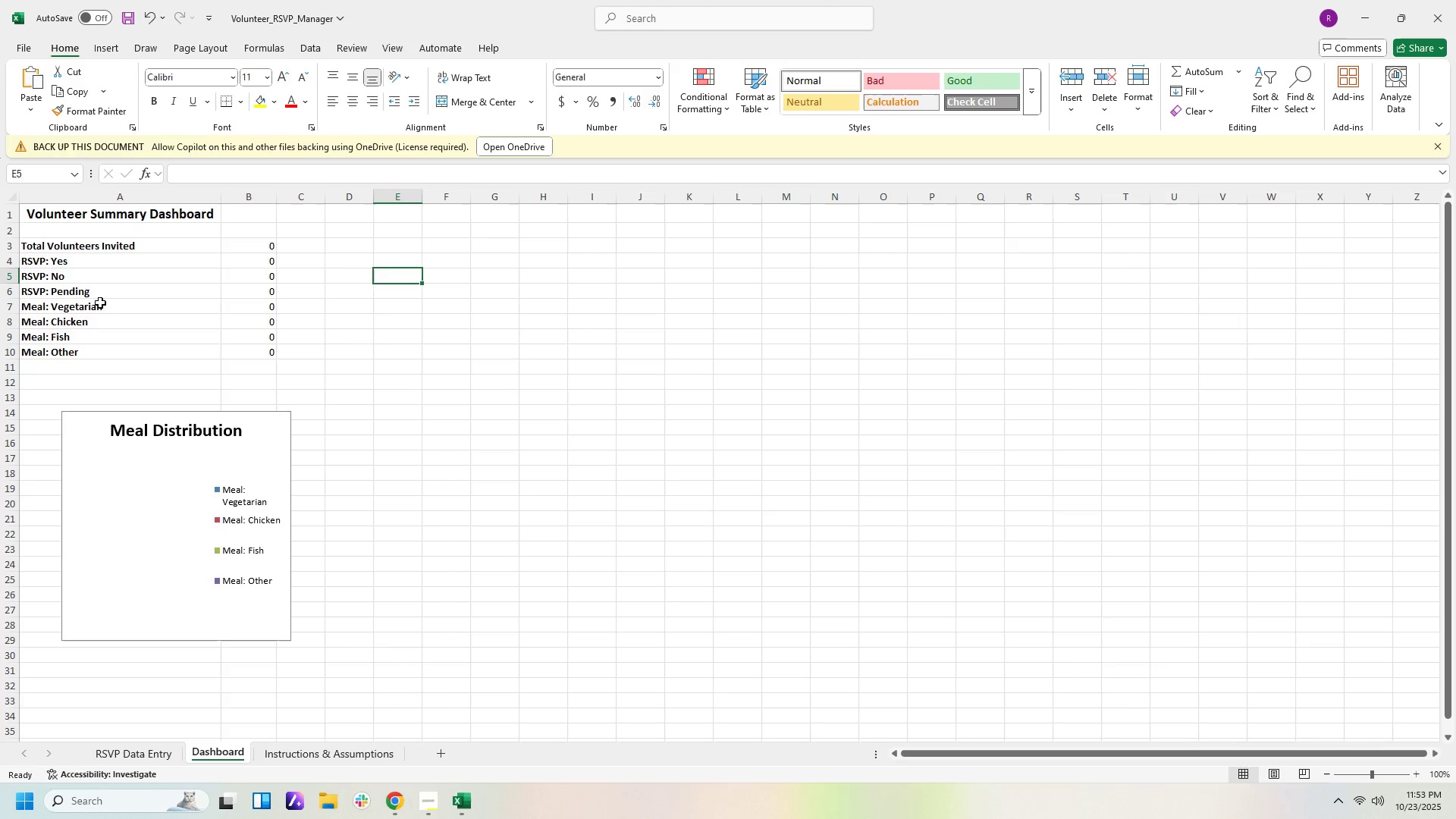 
left_click([269, 308])
 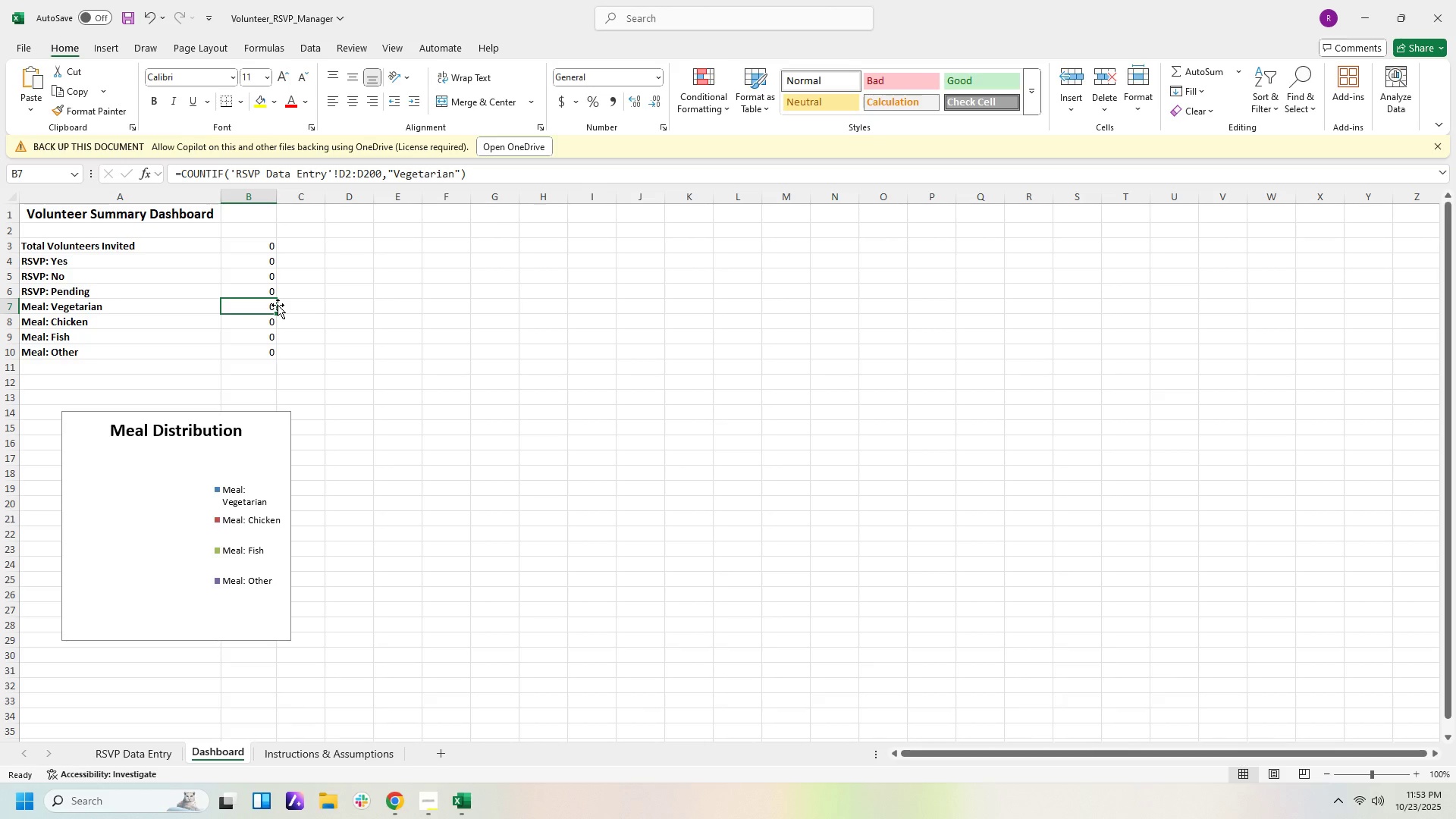 
key(Numpad4)
 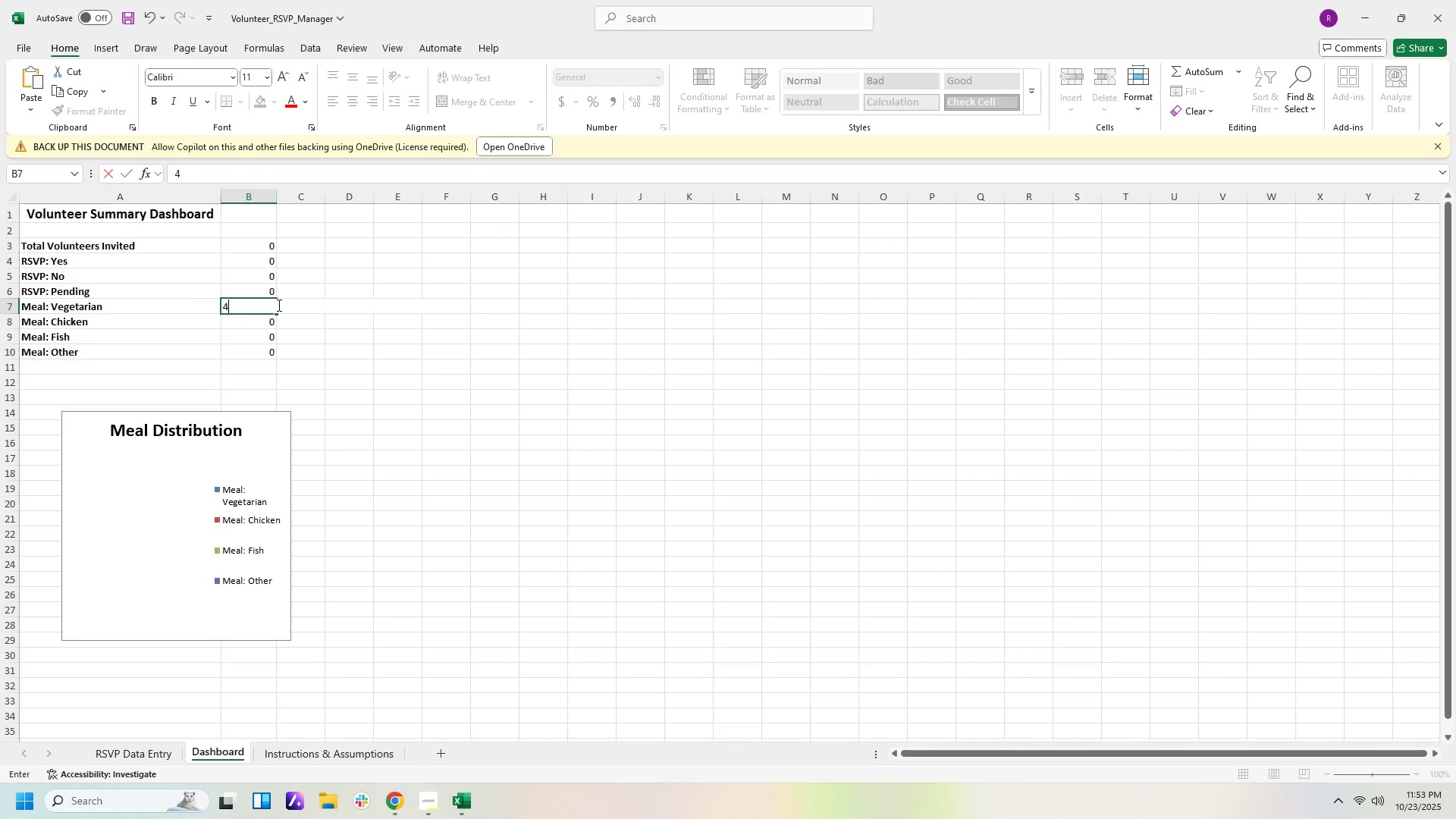 
key(Backspace)
 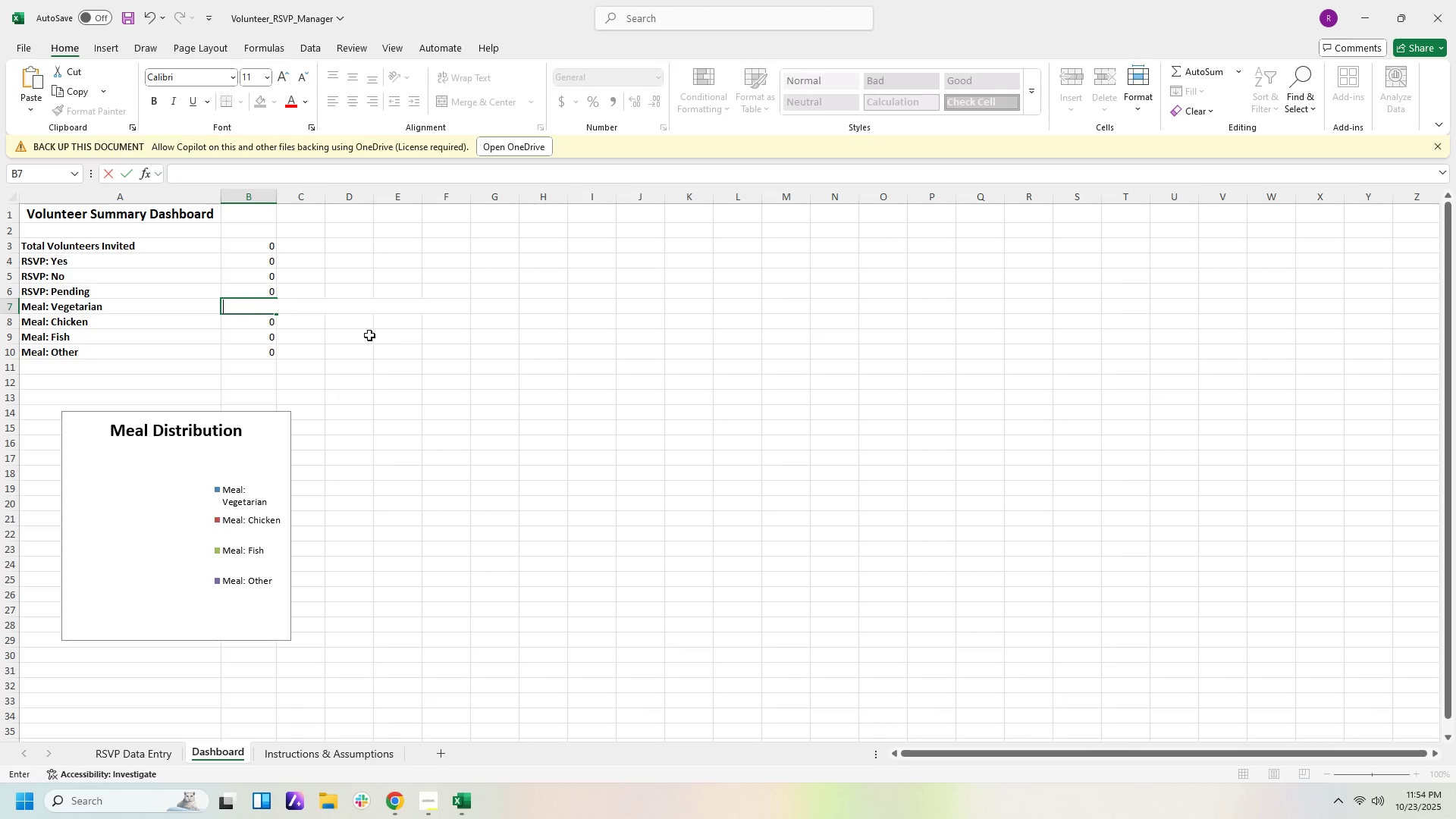 
left_click([441, 371])
 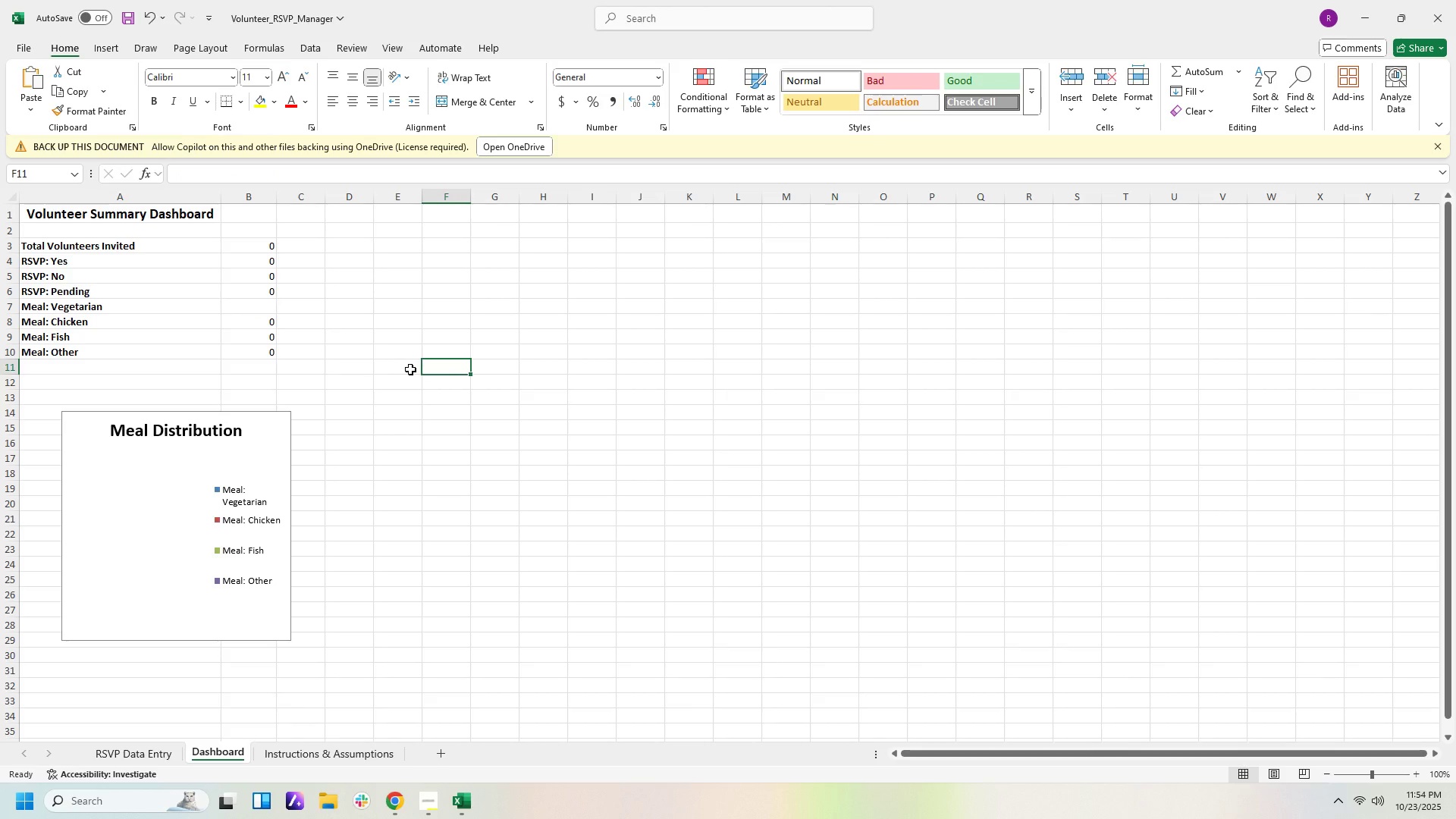 
key(Control+Z)
 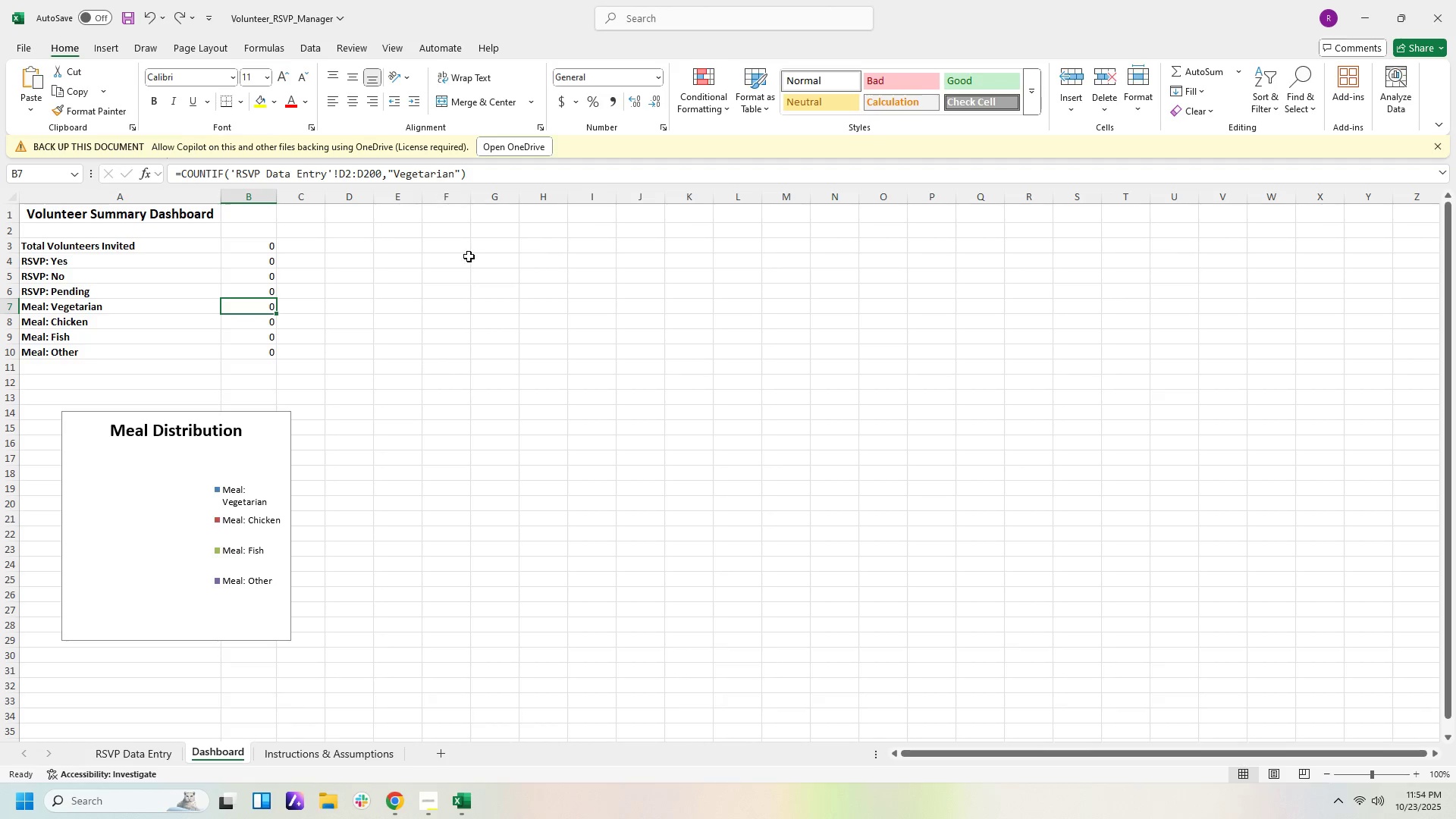 
left_click([472, 284])
 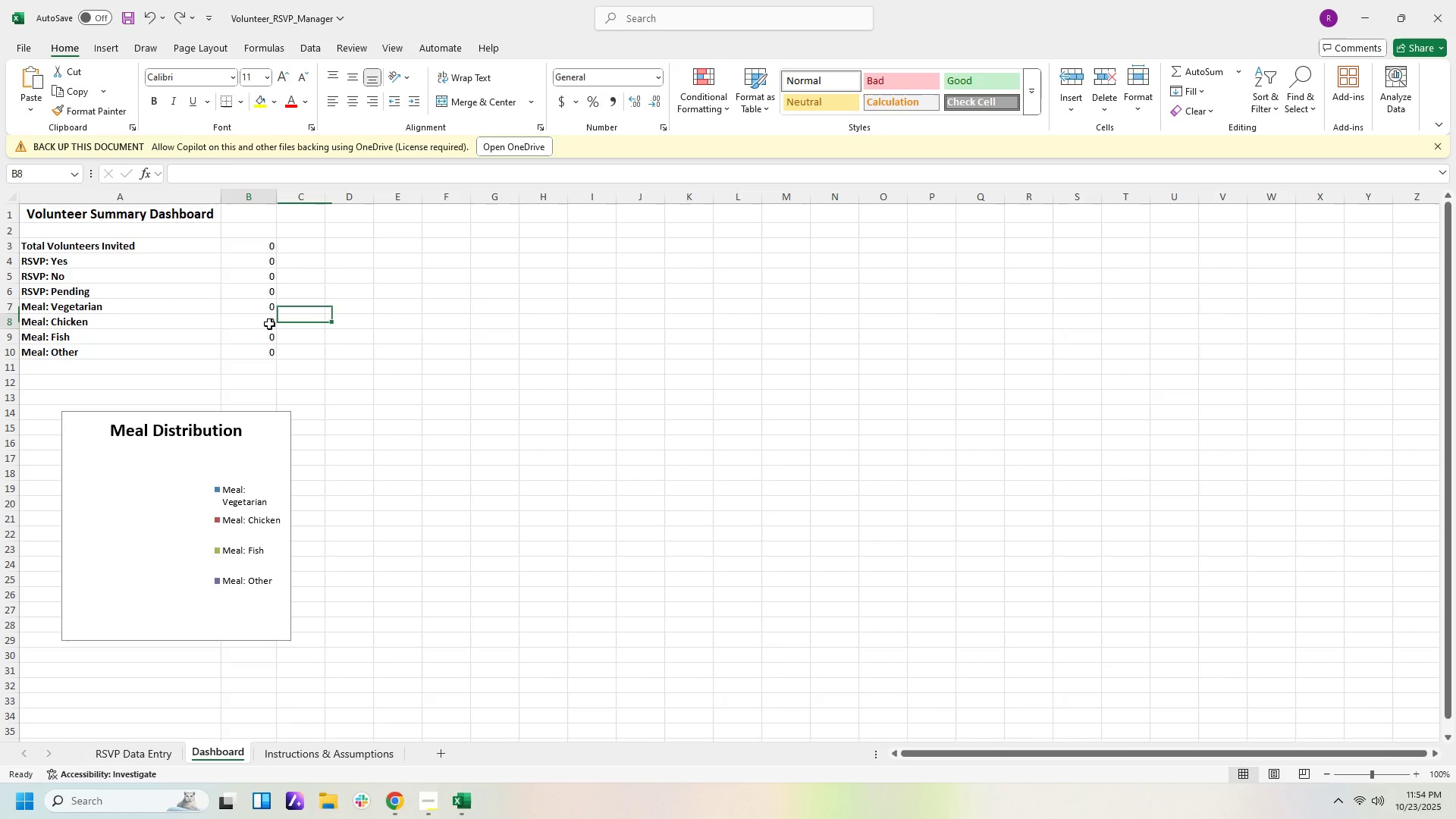 
left_click([269, 324])
 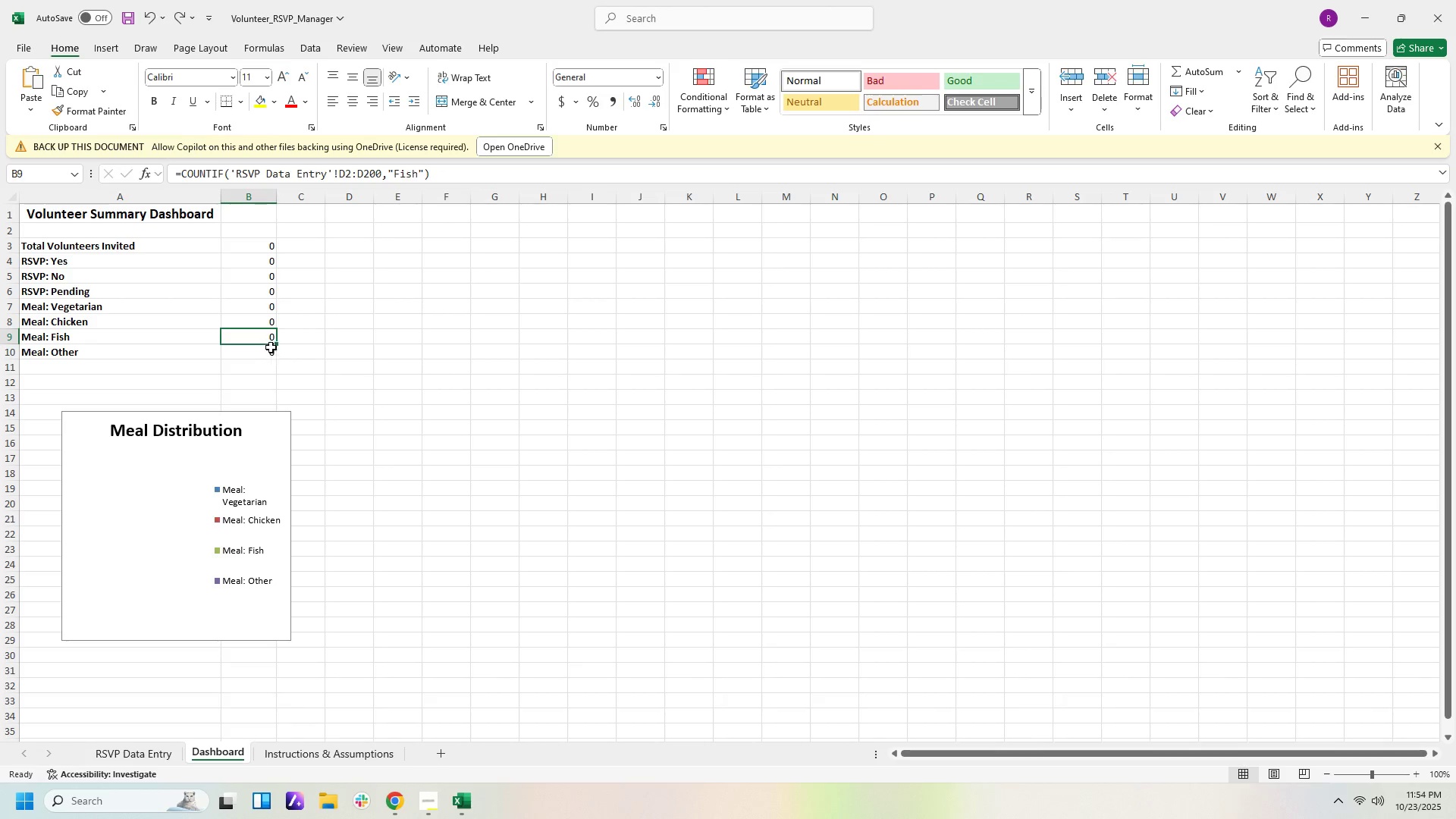 
double_click([271, 355])
 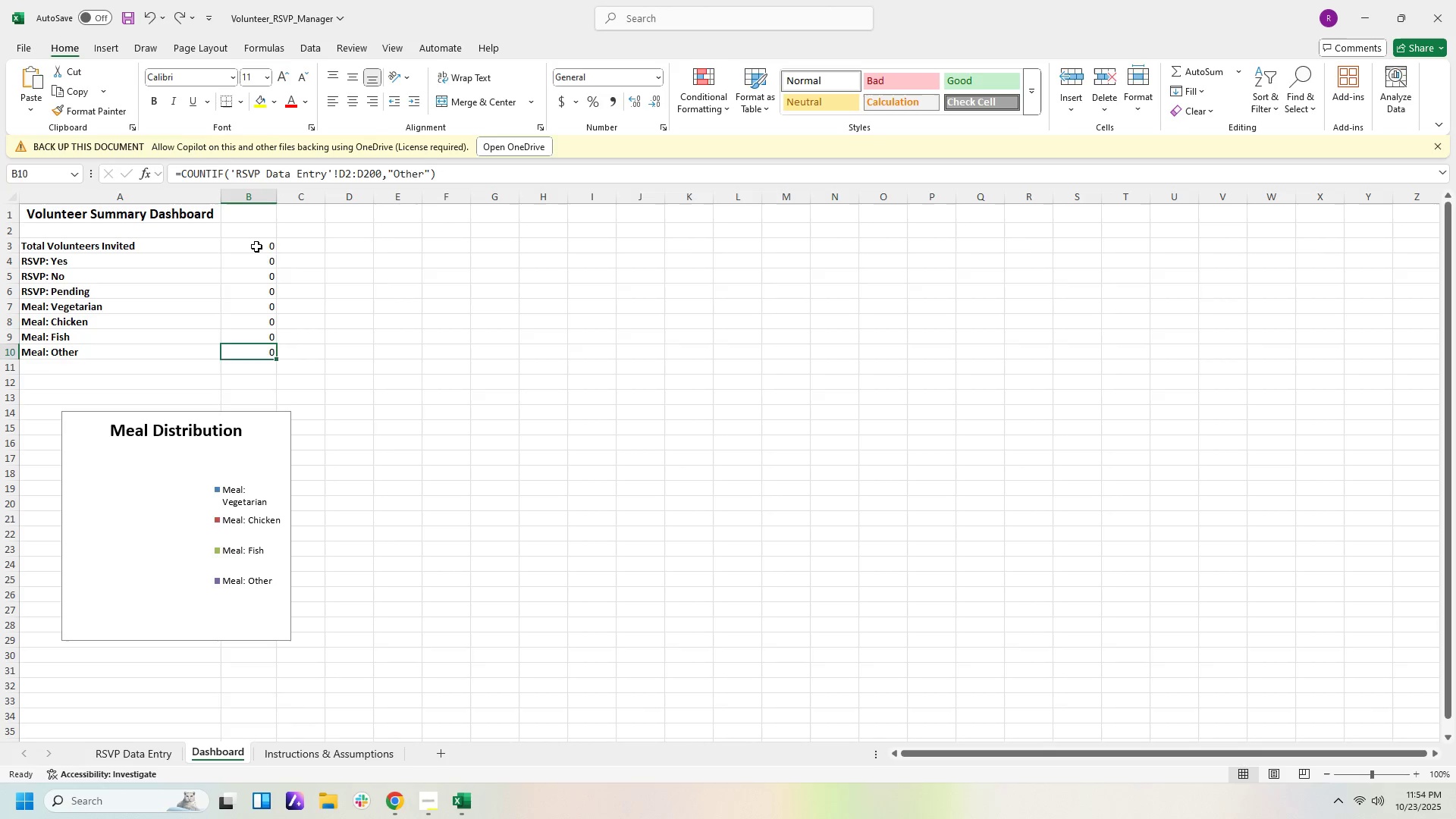 
left_click([256, 246])
 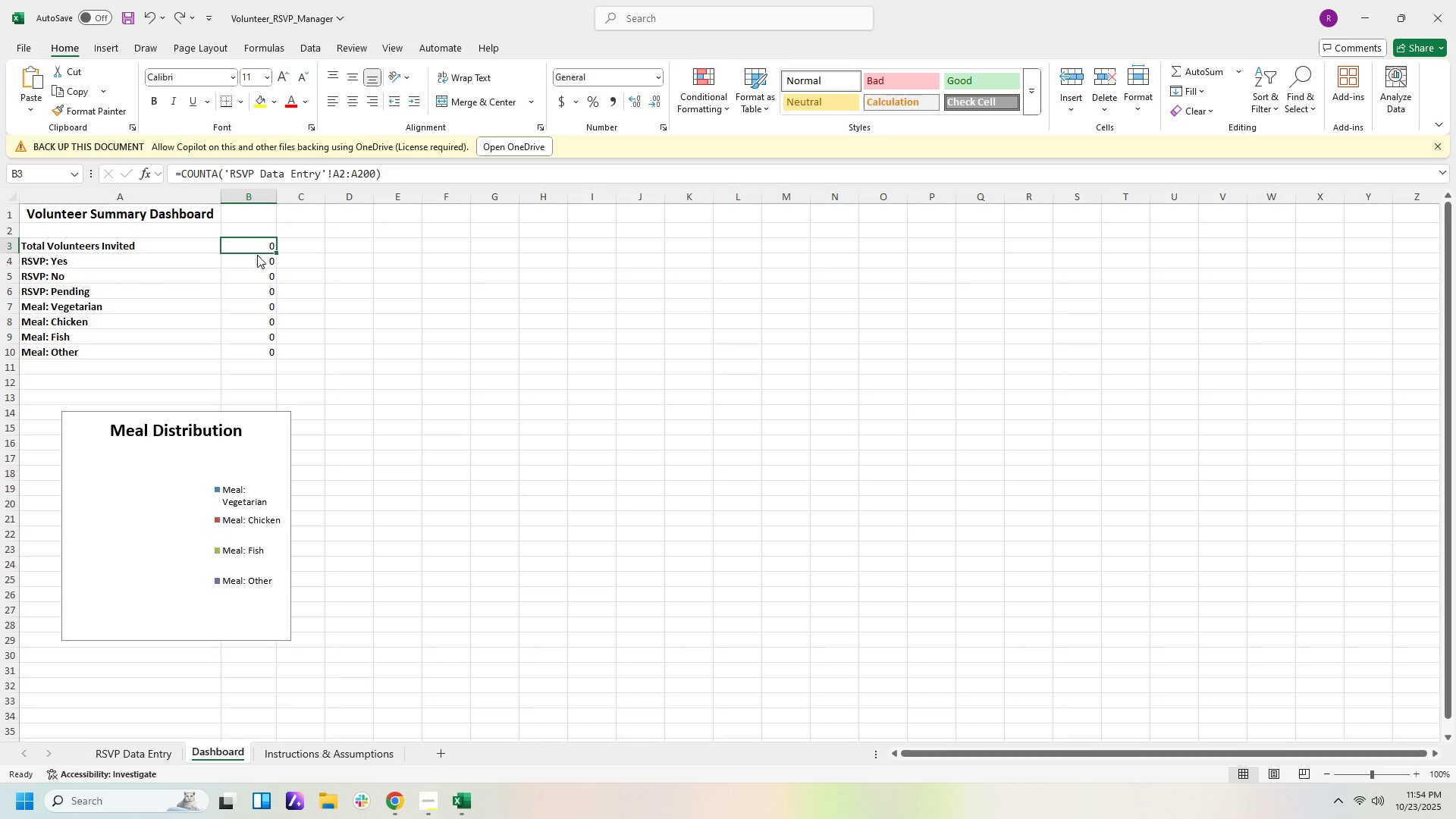 
double_click([257, 255])
 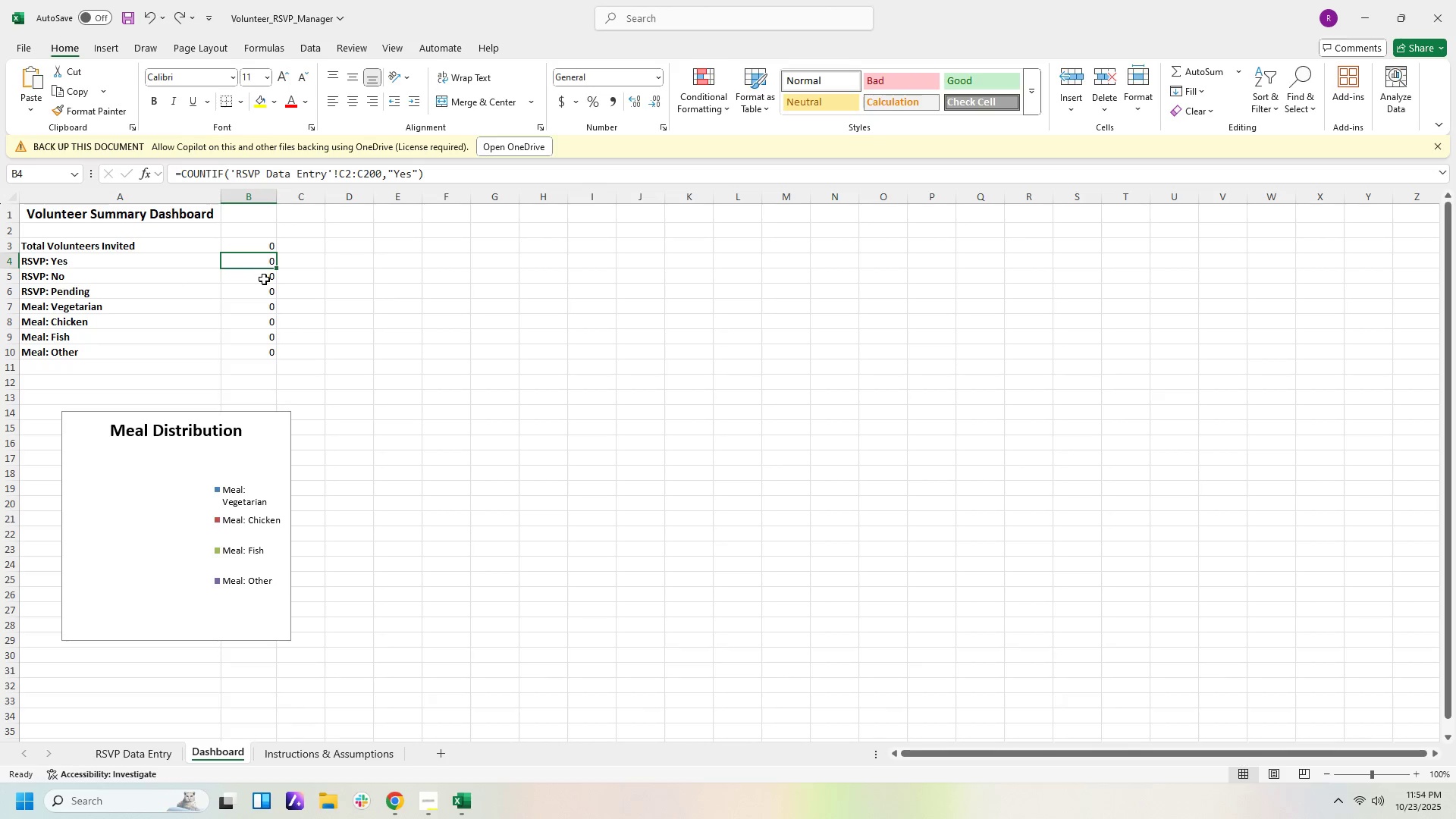 
double_click([264, 279])
 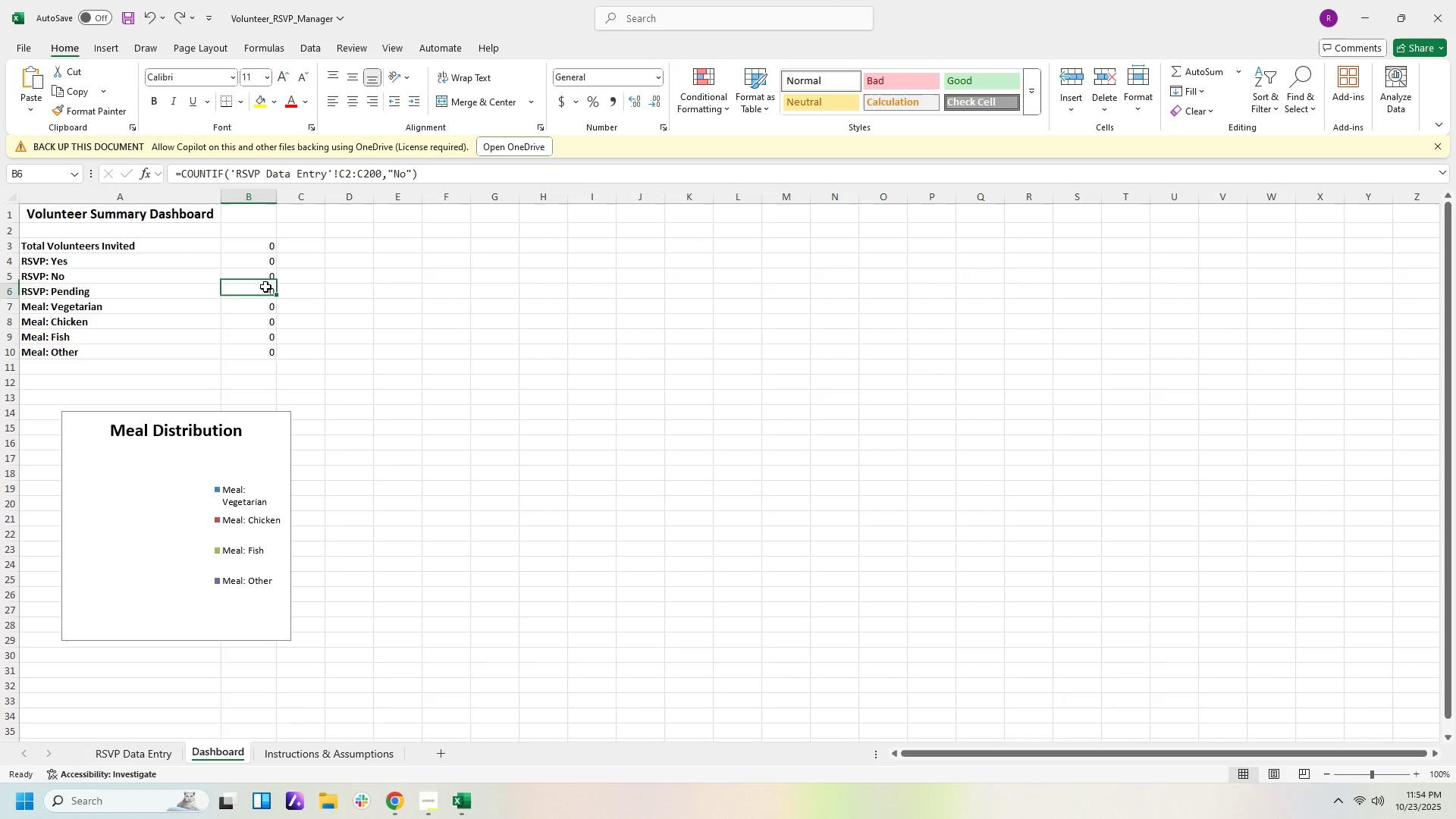 
triple_click([265, 287])
 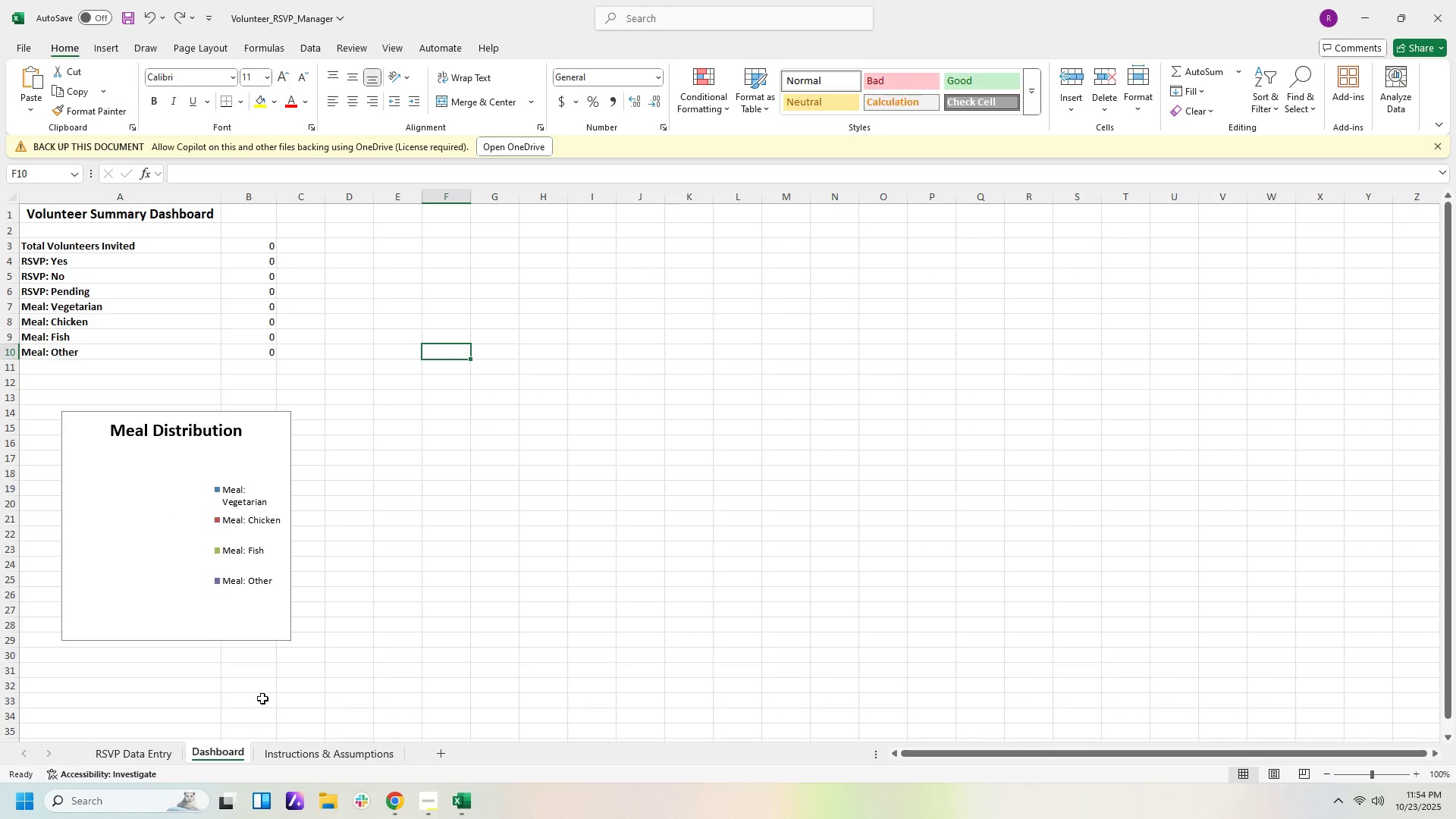 
left_click([318, 752])
 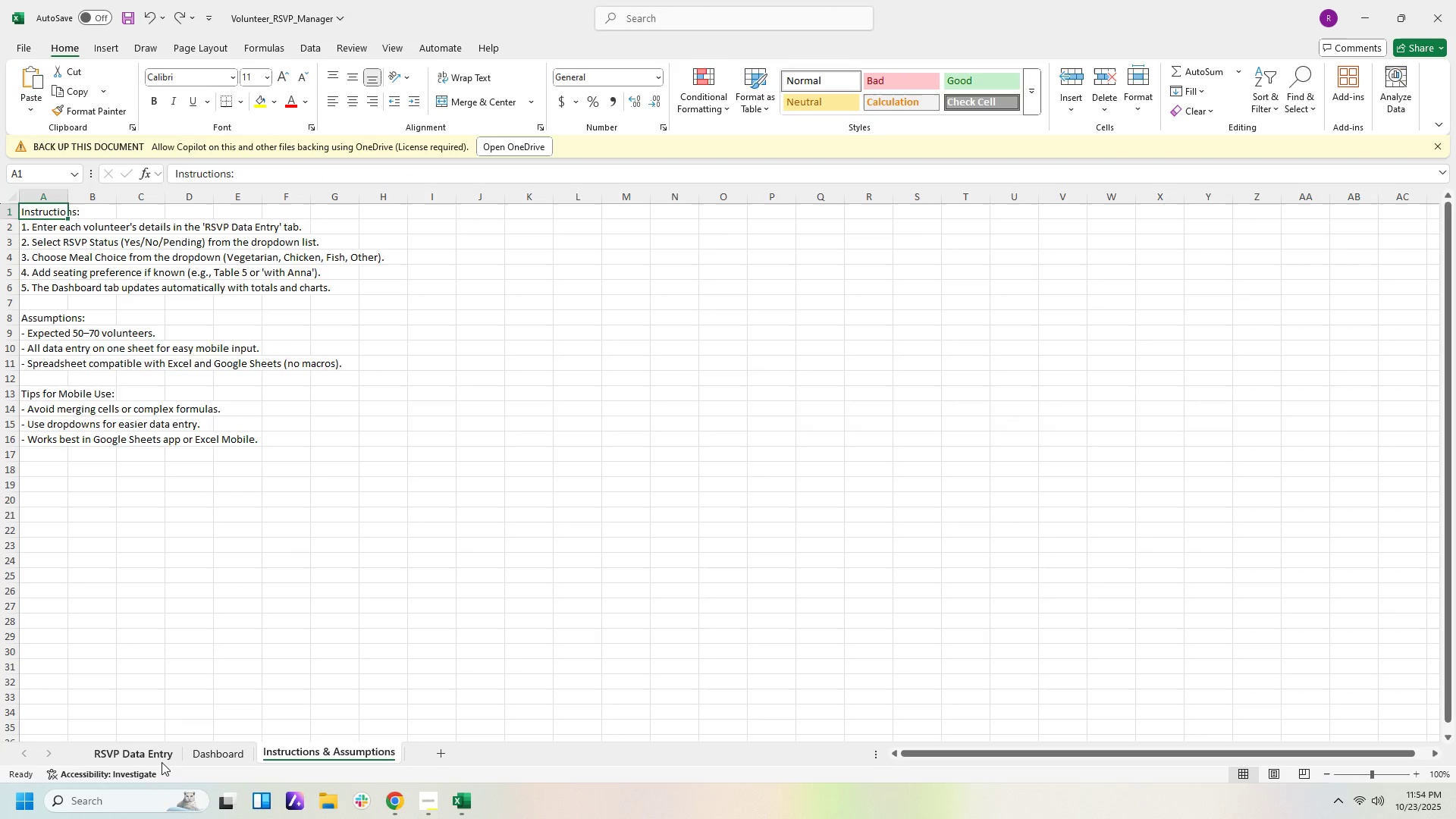 
left_click([153, 760])
 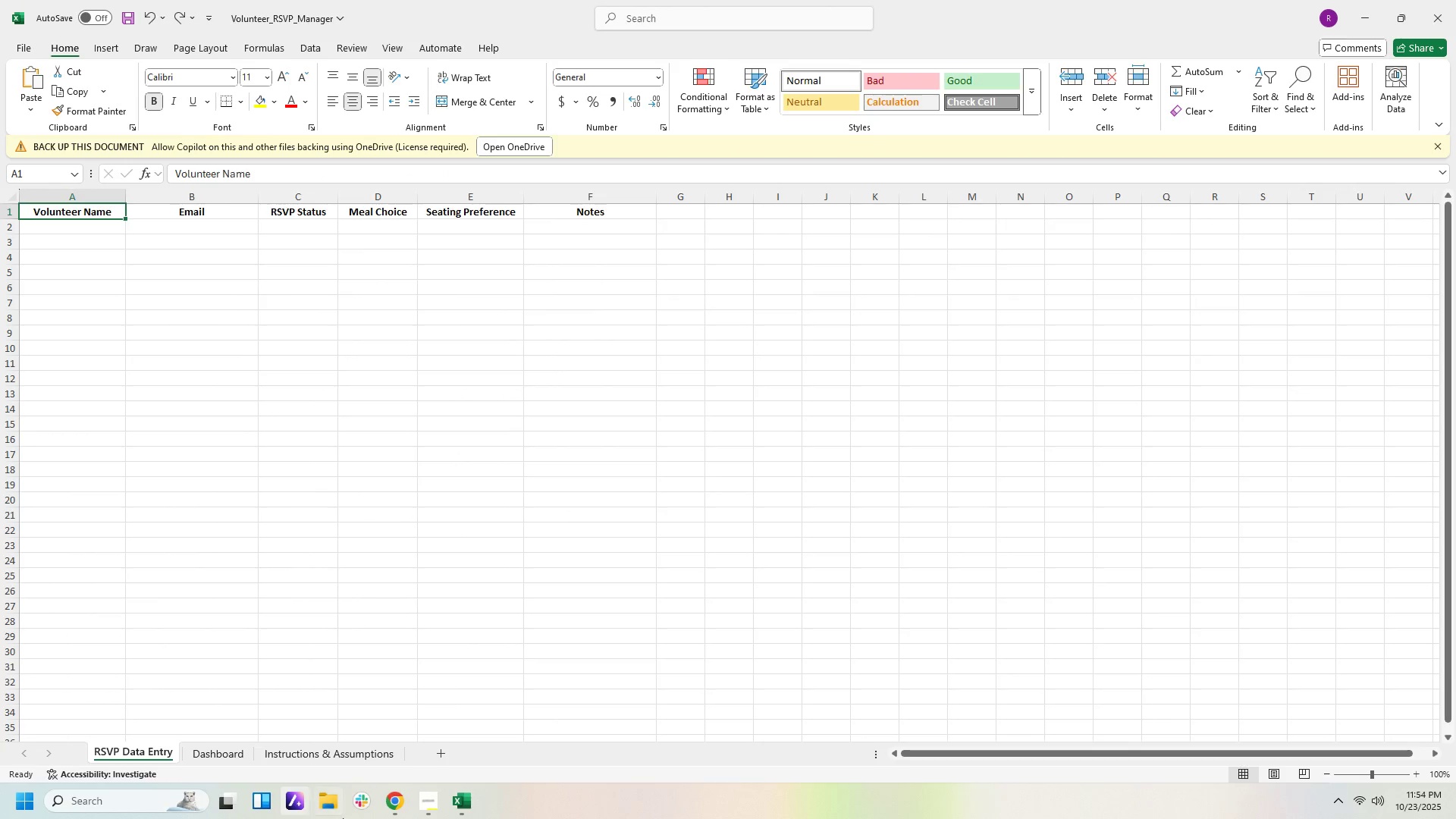 
left_click([428, 814])